 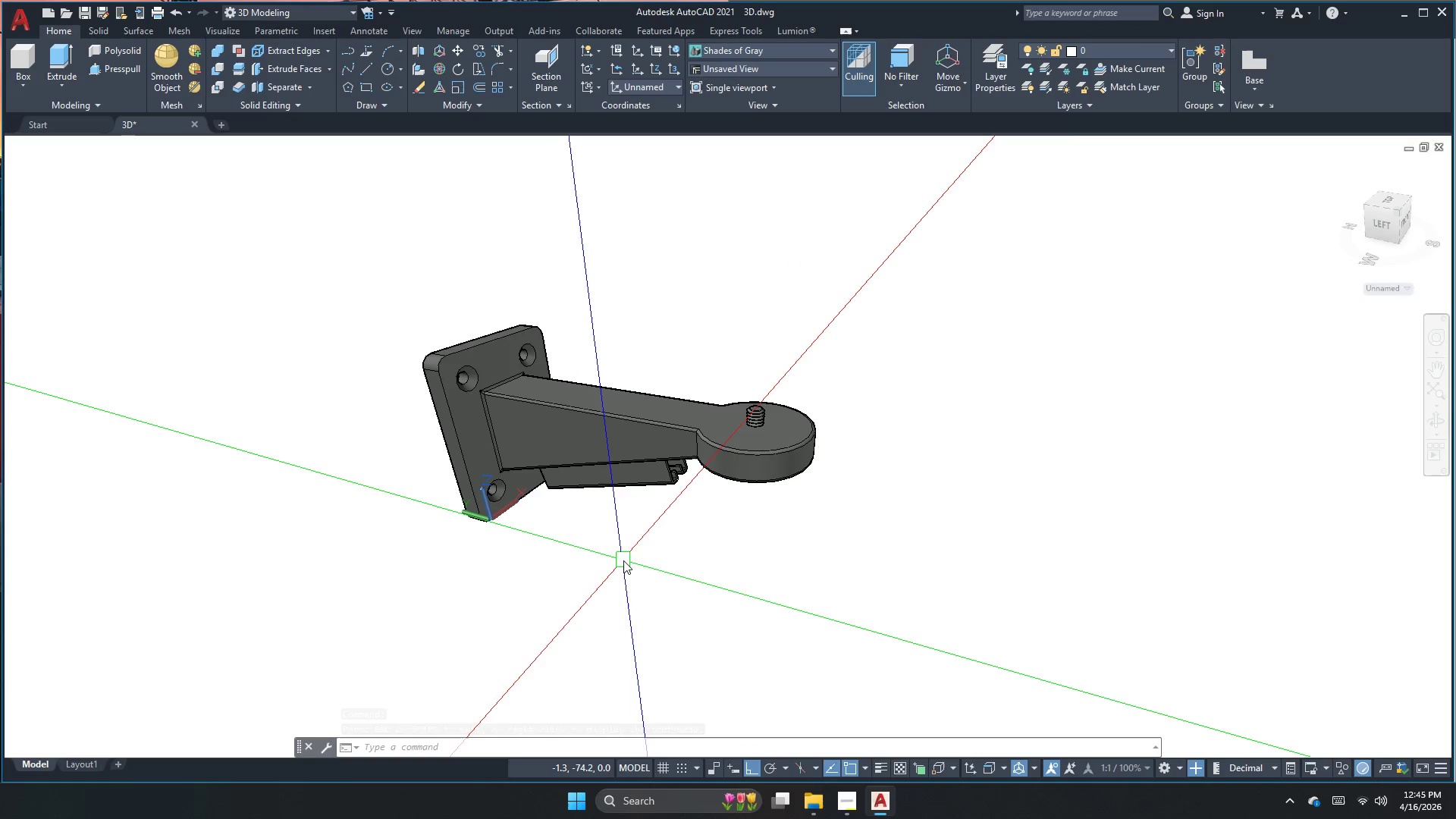 
left_click([1436, 423])
 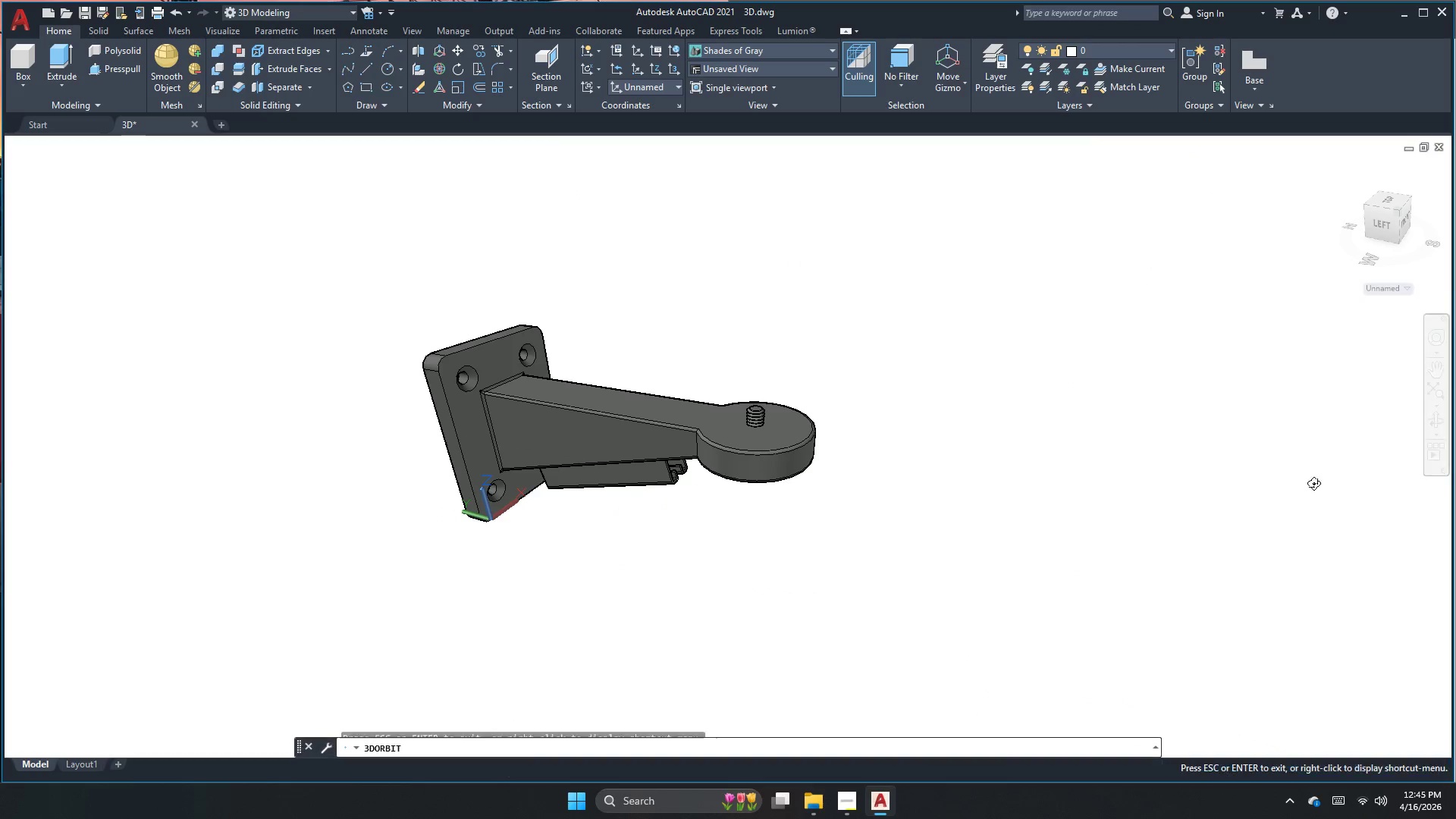 
left_click_drag(start_coordinate=[1138, 612], to_coordinate=[1012, 575])
 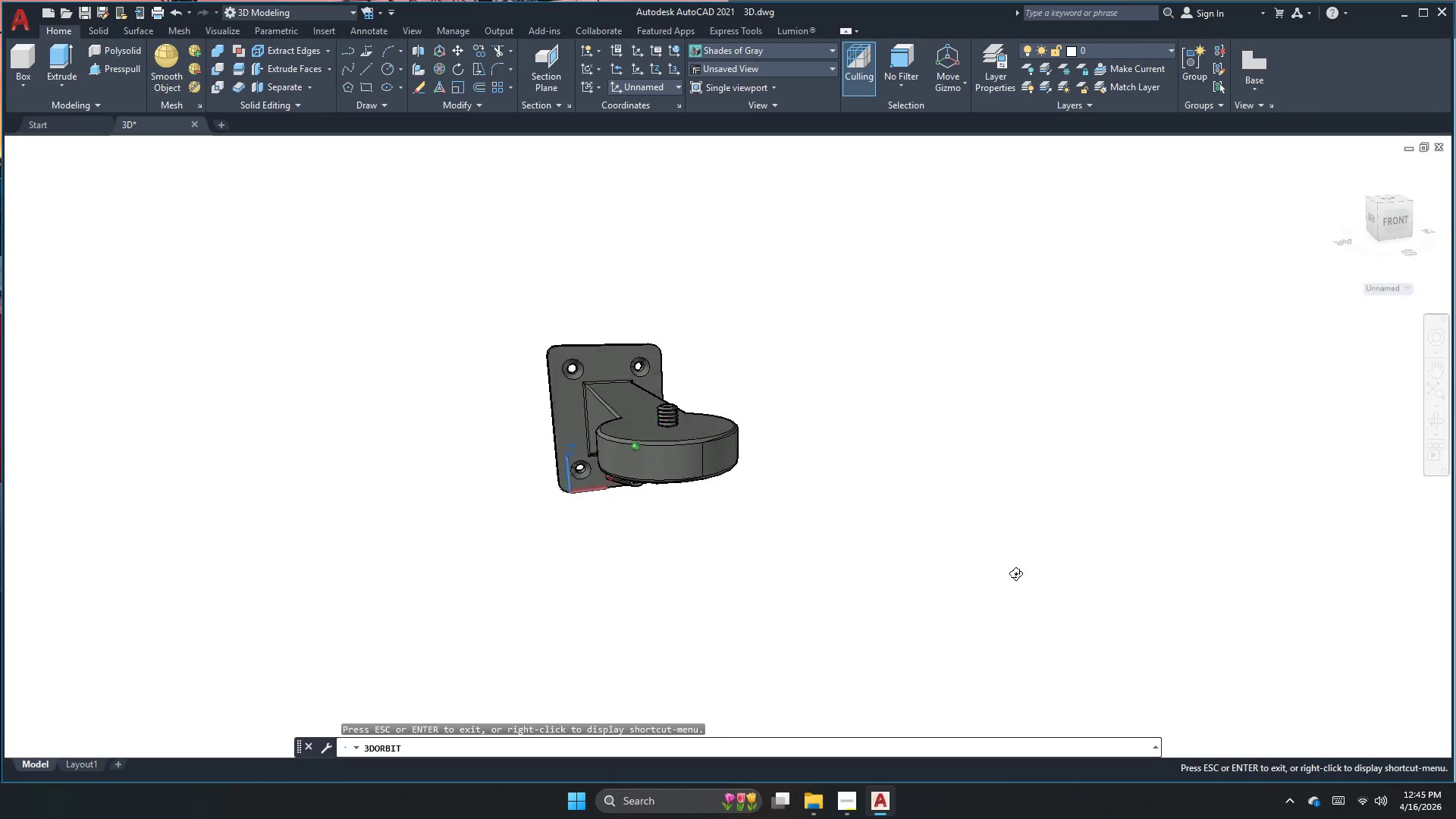 
left_click_drag(start_coordinate=[1017, 573], to_coordinate=[1025, 568])
 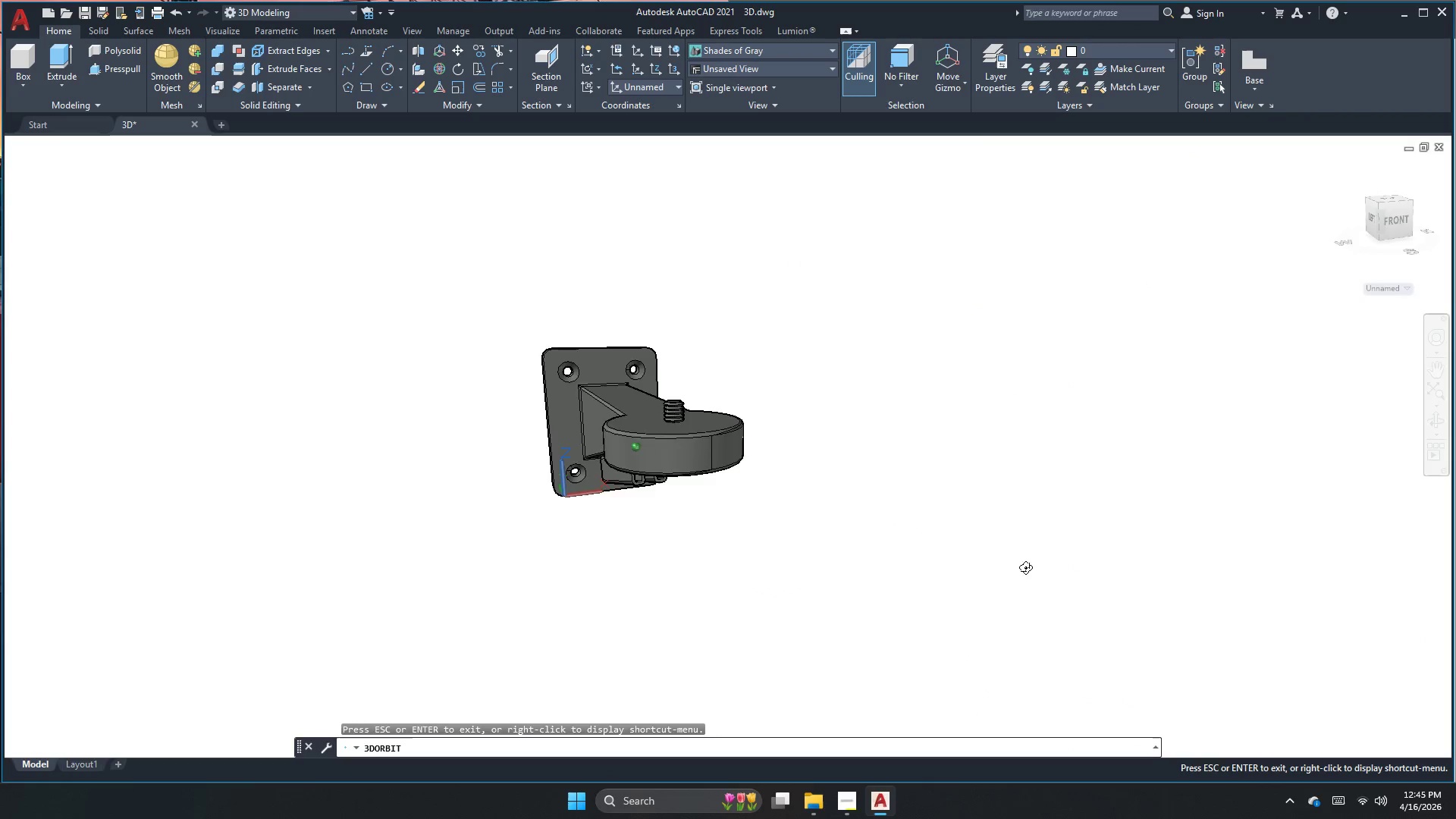 
left_click_drag(start_coordinate=[1027, 563], to_coordinate=[1028, 554])
 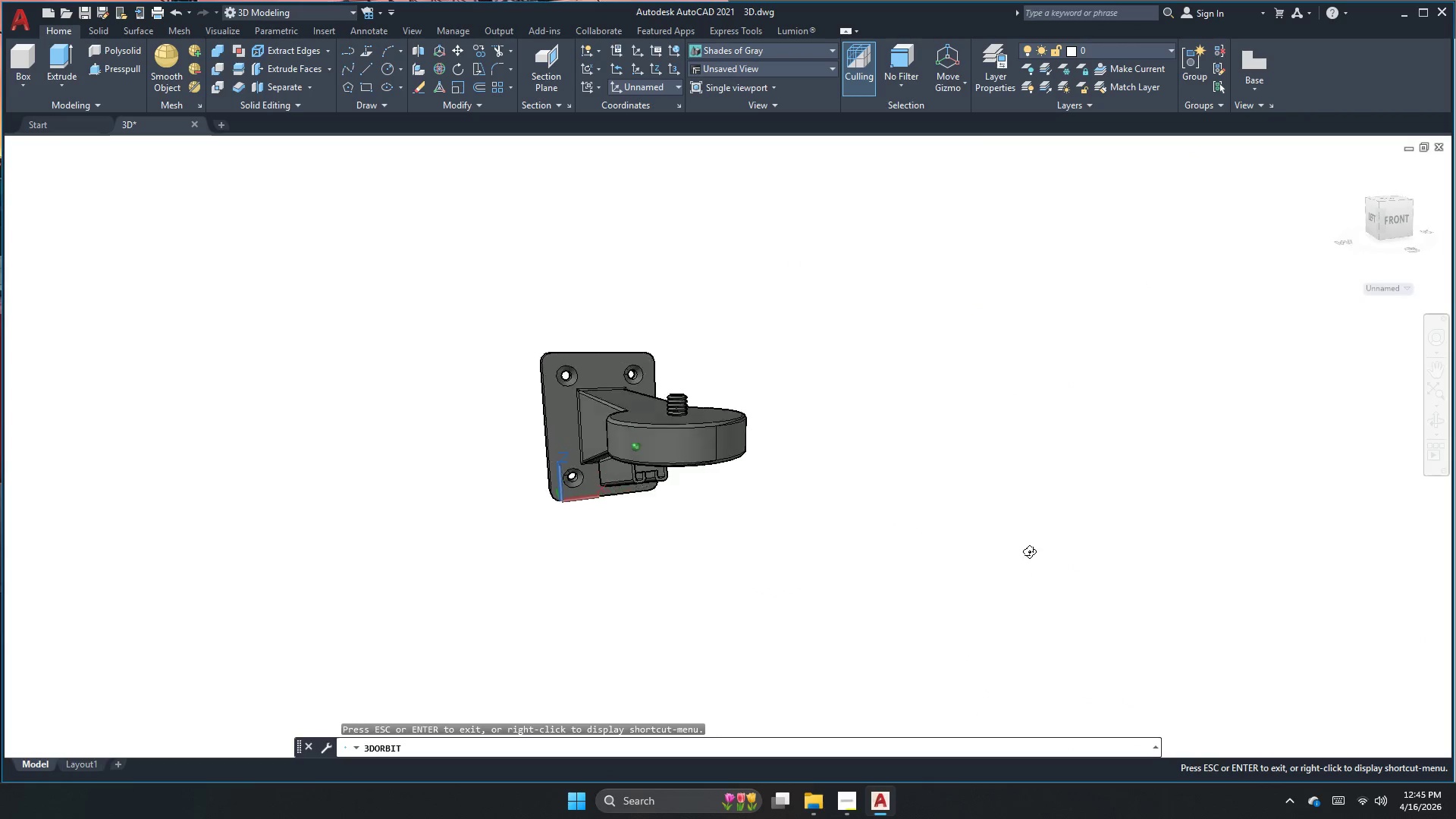 
left_click_drag(start_coordinate=[1029, 548], to_coordinate=[1003, 491])
 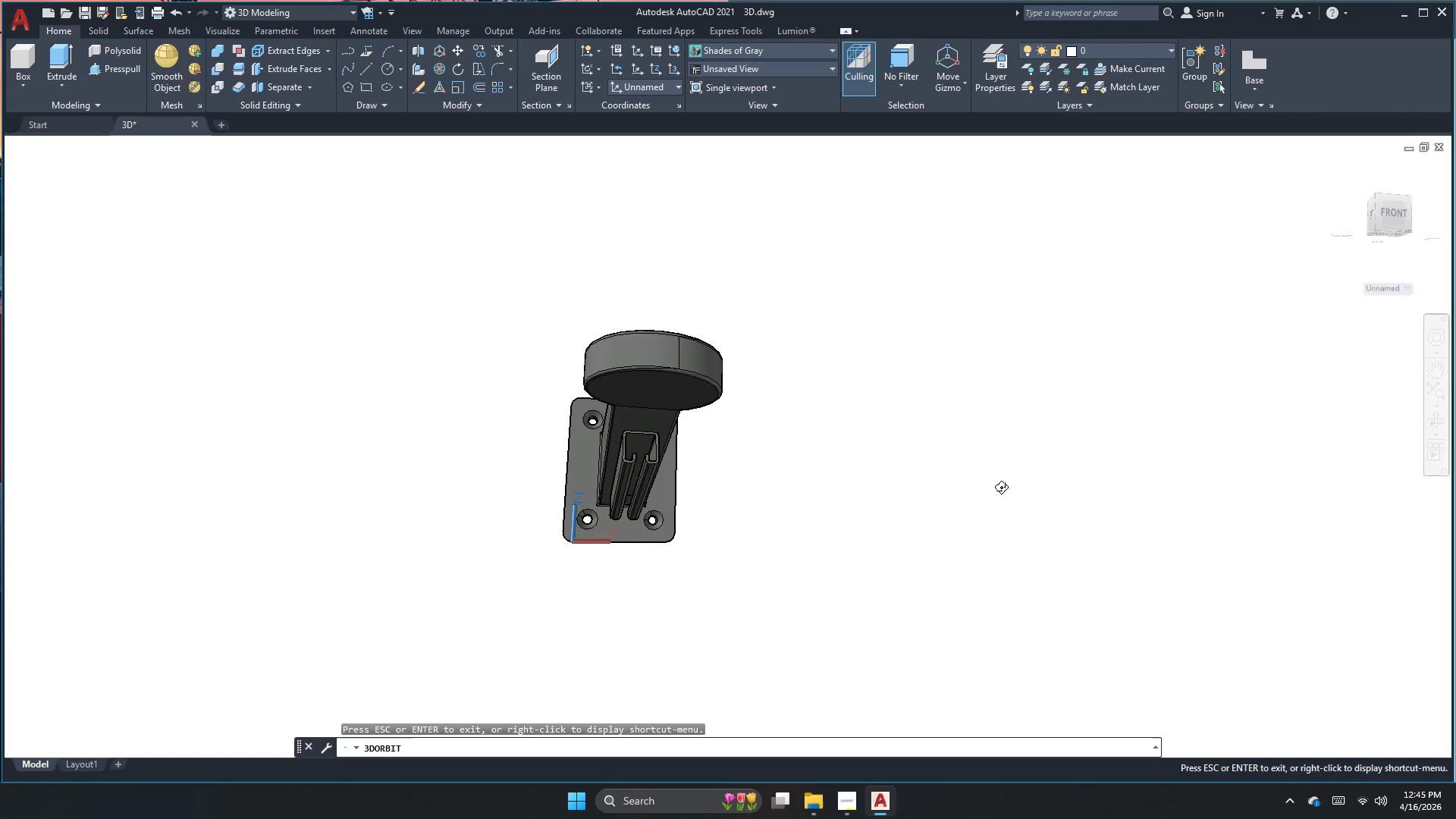 
left_click_drag(start_coordinate=[1000, 483], to_coordinate=[1062, 621])
 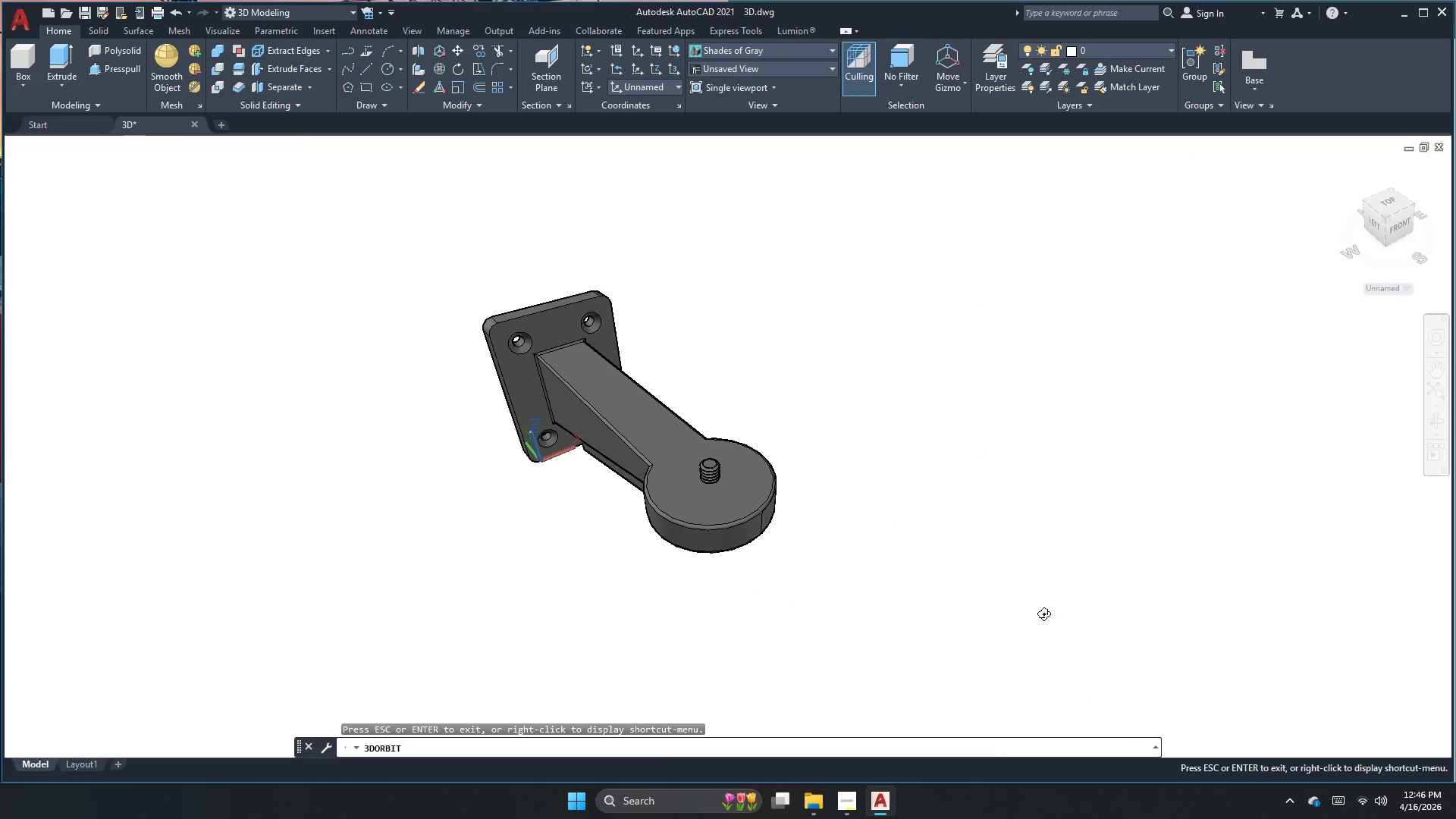 
key(Escape)
 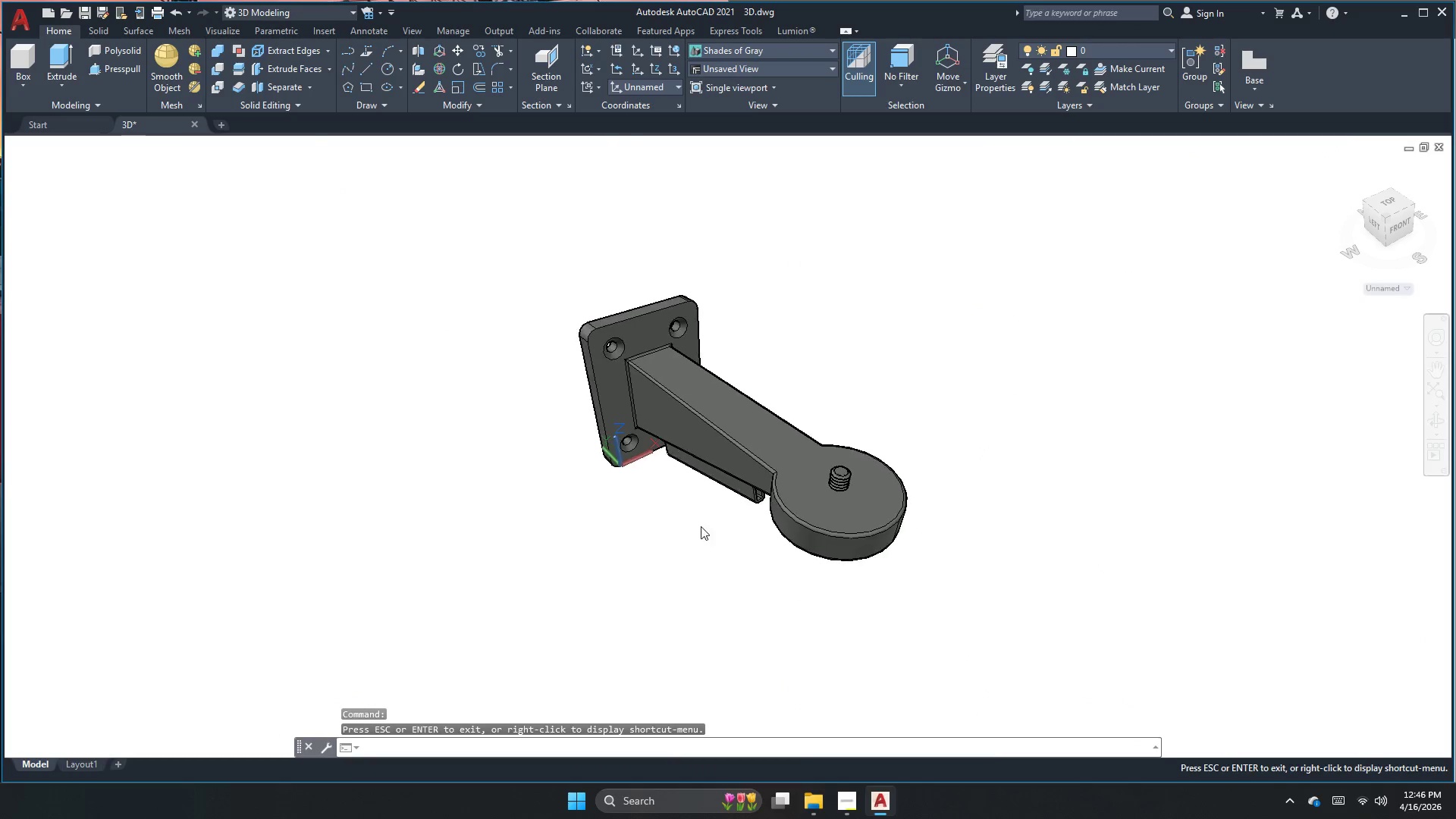 
scroll: coordinate [656, 465], scroll_direction: up, amount: 3.0
 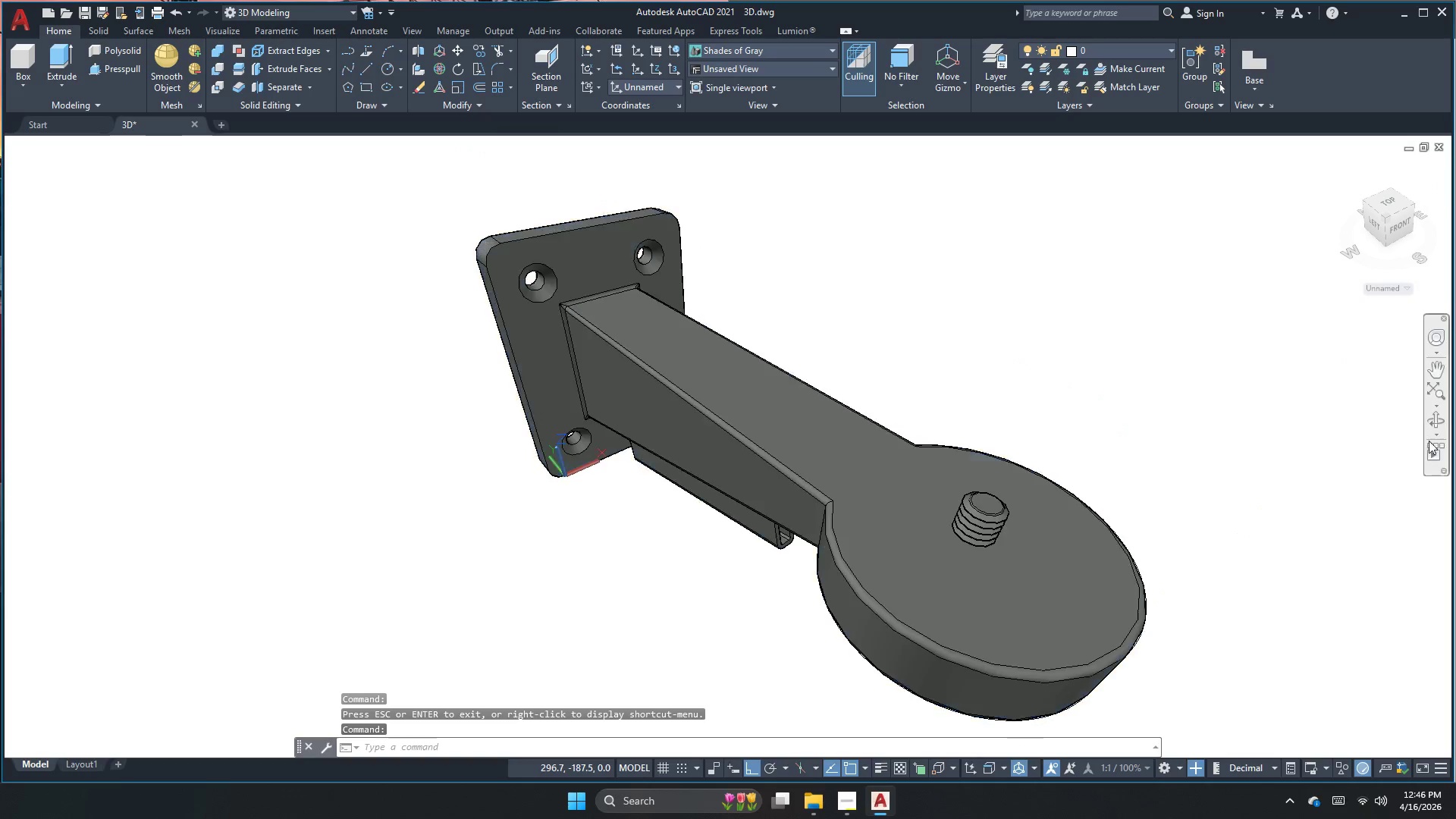 
left_click([1432, 425])
 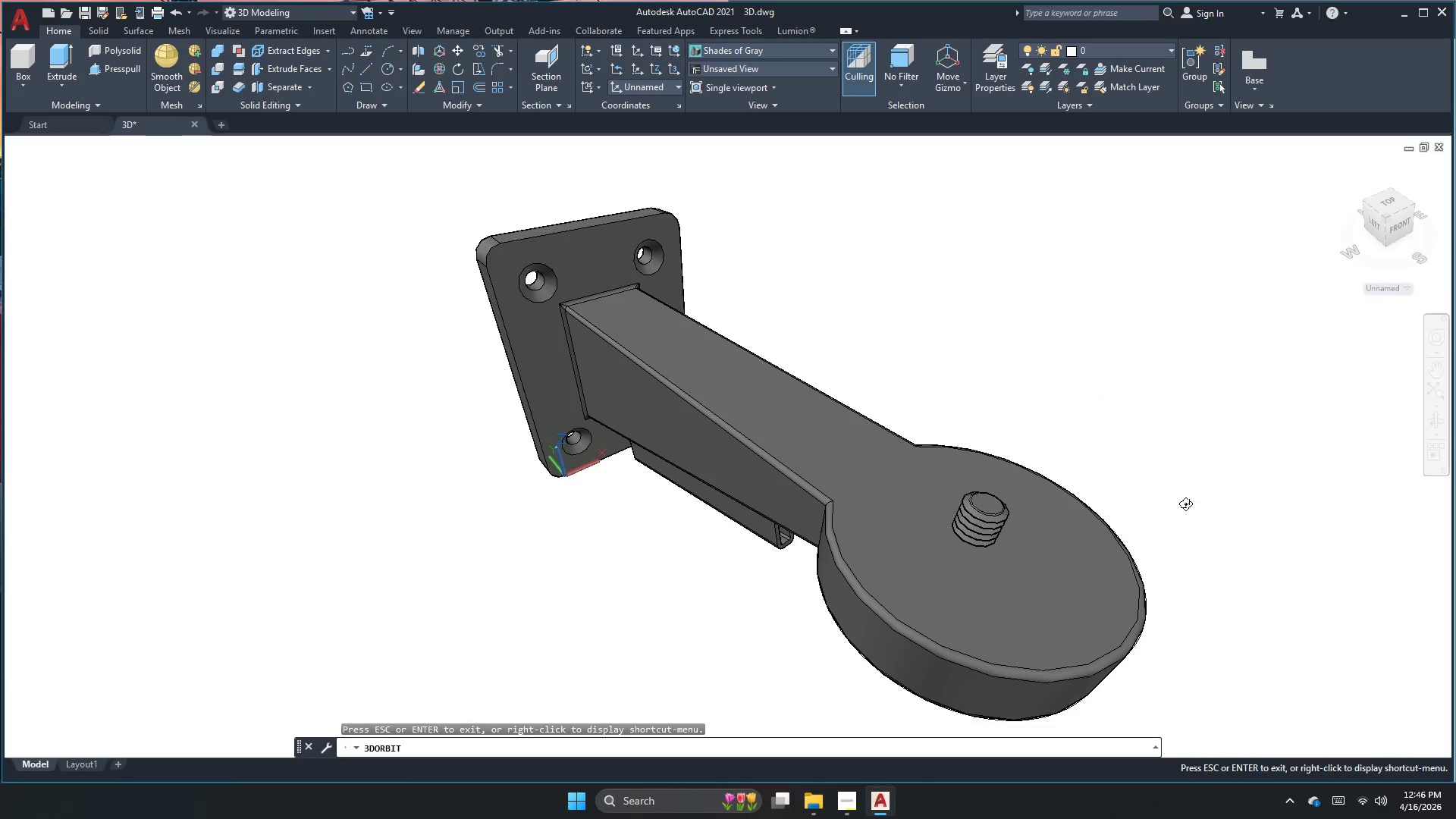 
left_click_drag(start_coordinate=[1006, 626], to_coordinate=[1034, 562])
 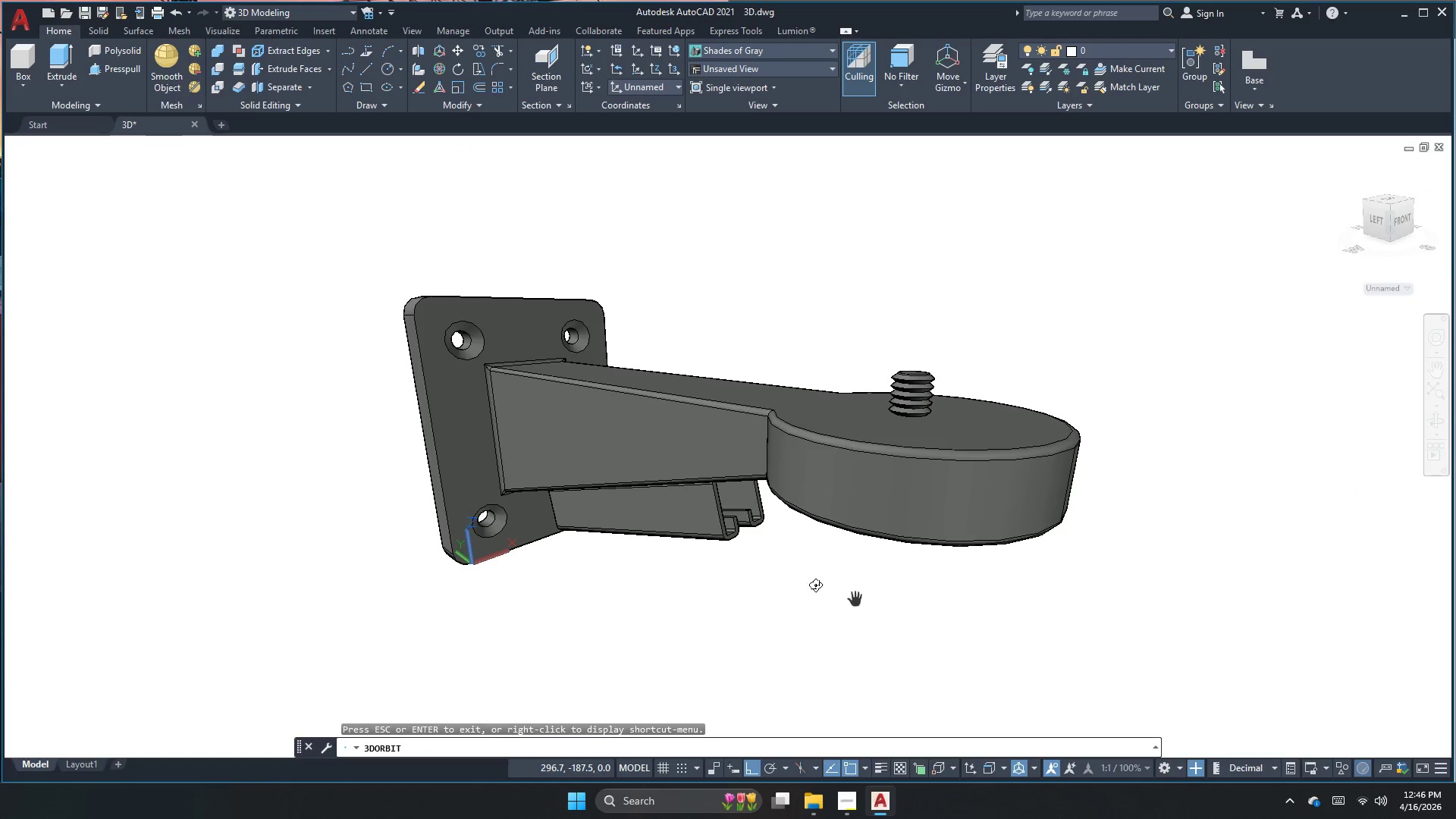 
left_click_drag(start_coordinate=[855, 595], to_coordinate=[869, 598])
 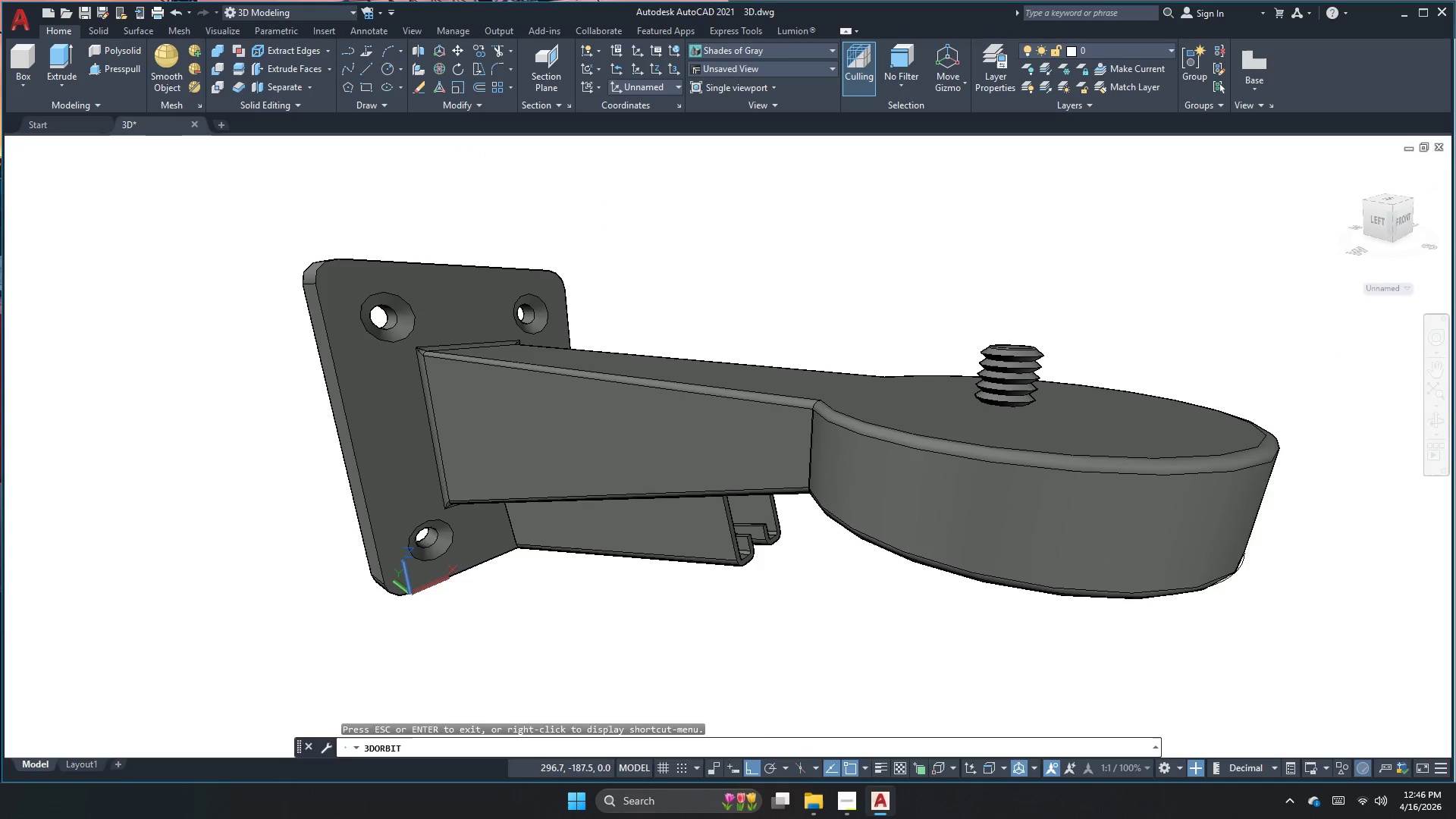 
scroll: coordinate [745, 557], scroll_direction: up, amount: 3.0
 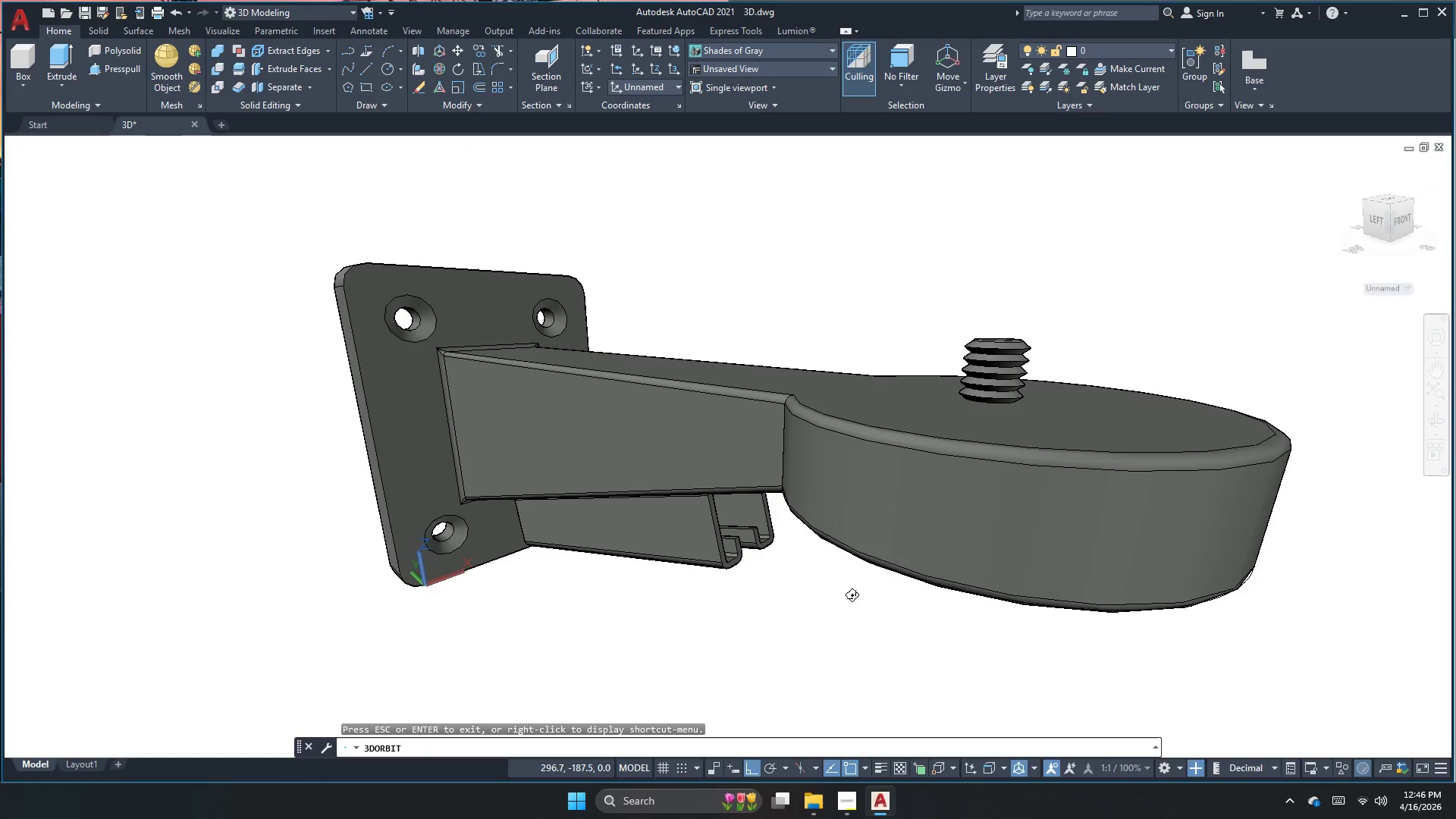 
key(Escape)
 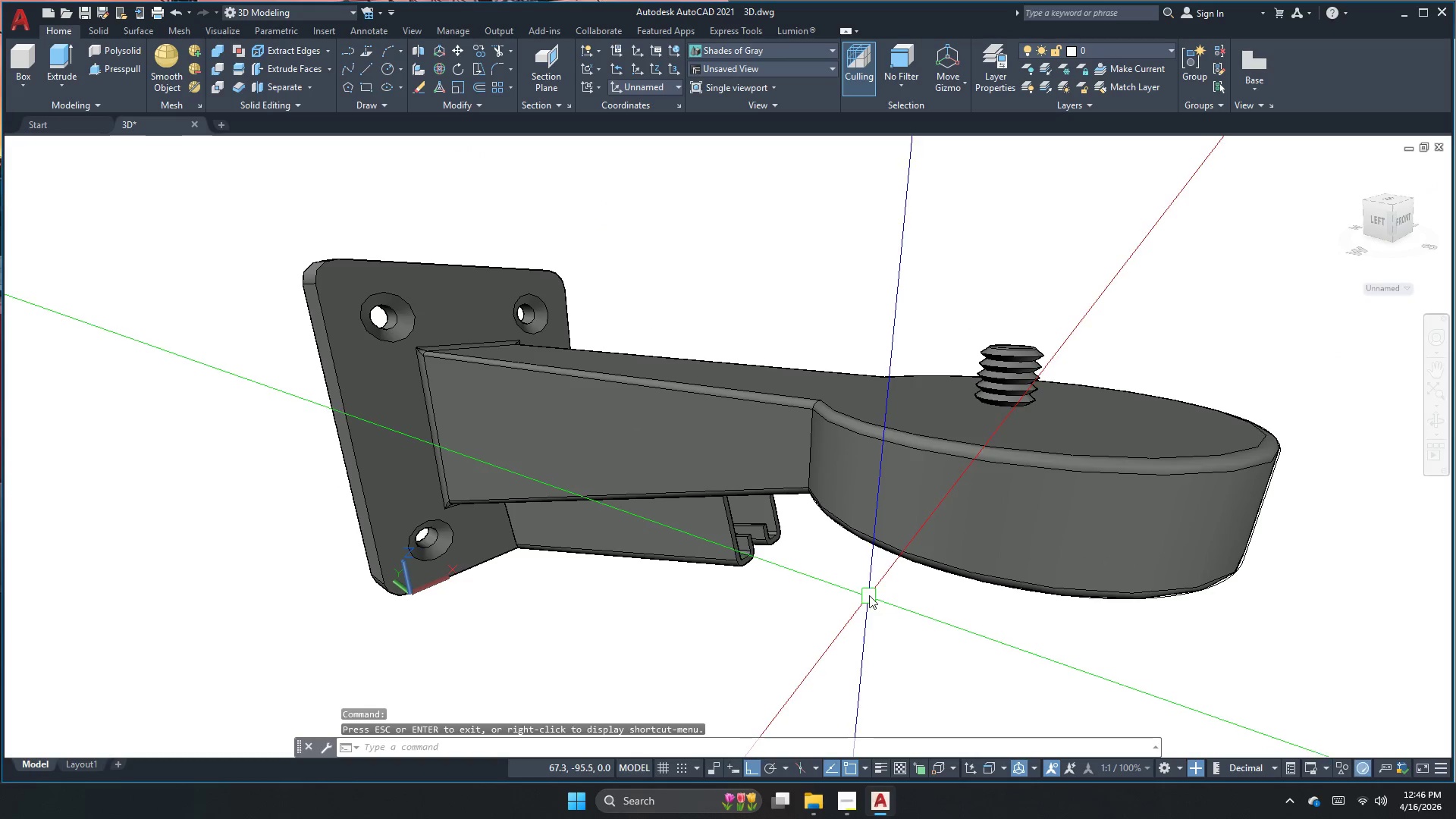 
key(Control+ControlLeft)
 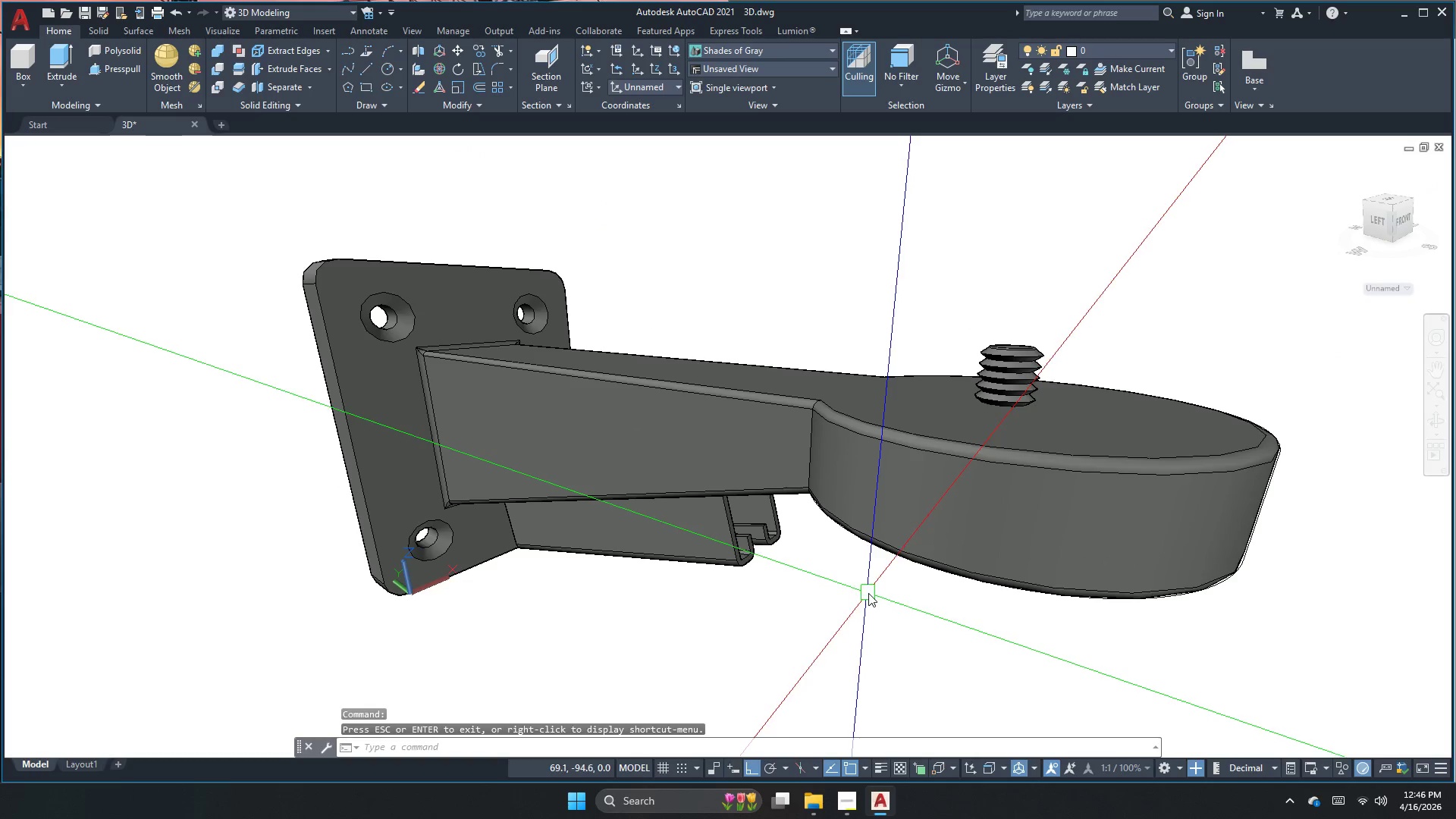 
key(Control+S)
 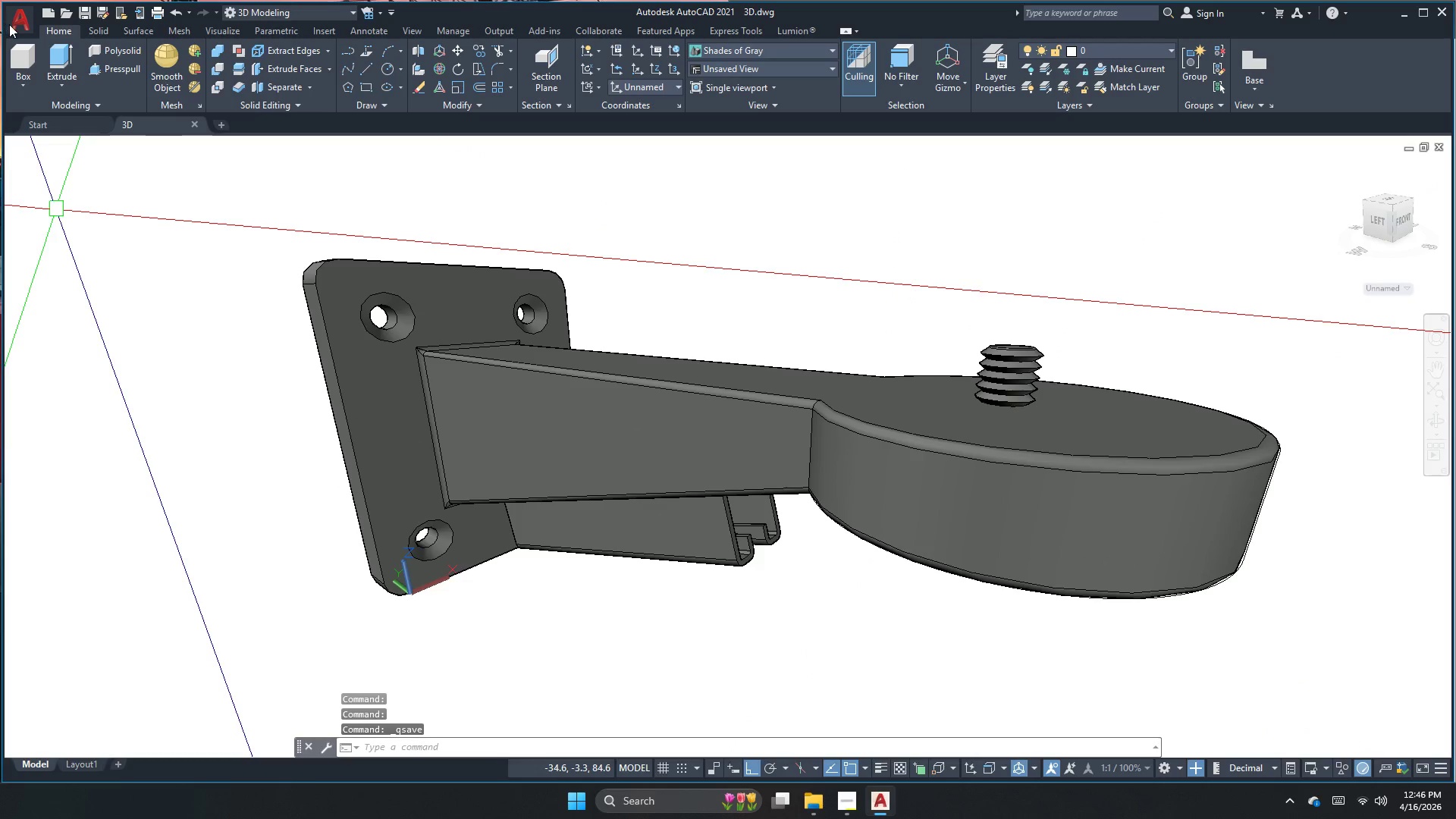 
left_click([15, 27])
 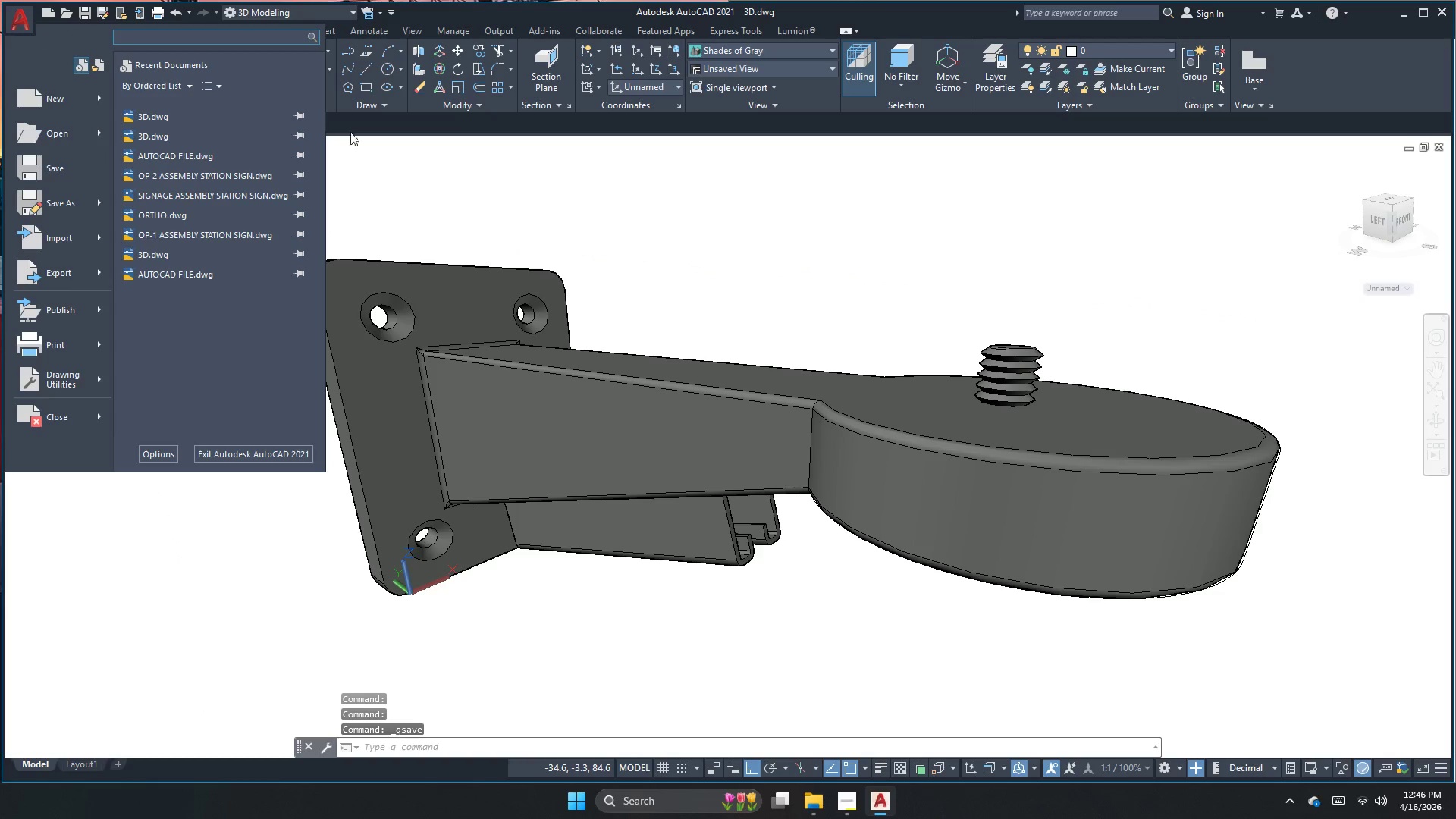 
left_click([789, 322])
 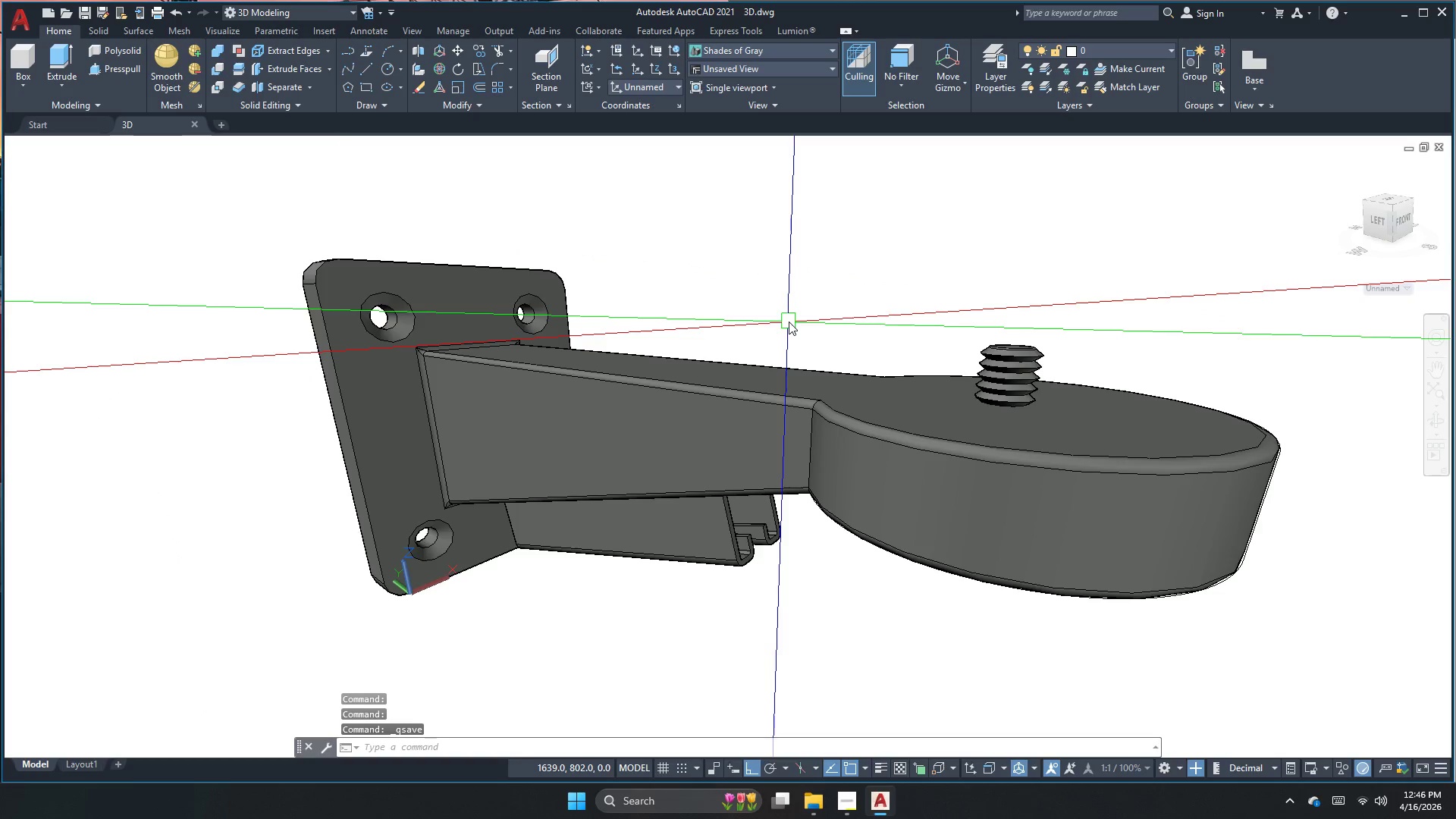 
key(Escape)
 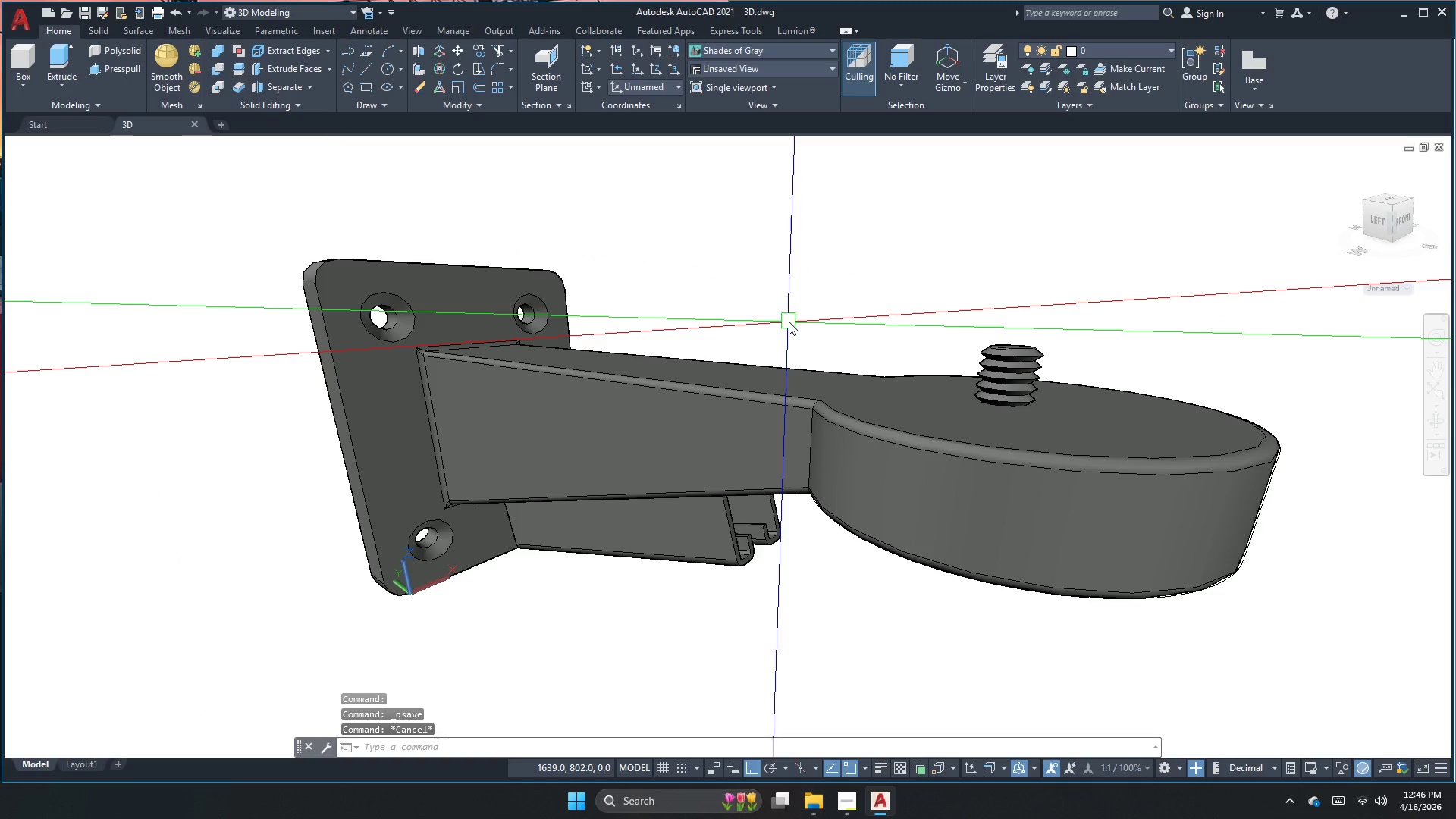 
key(Control+A)
 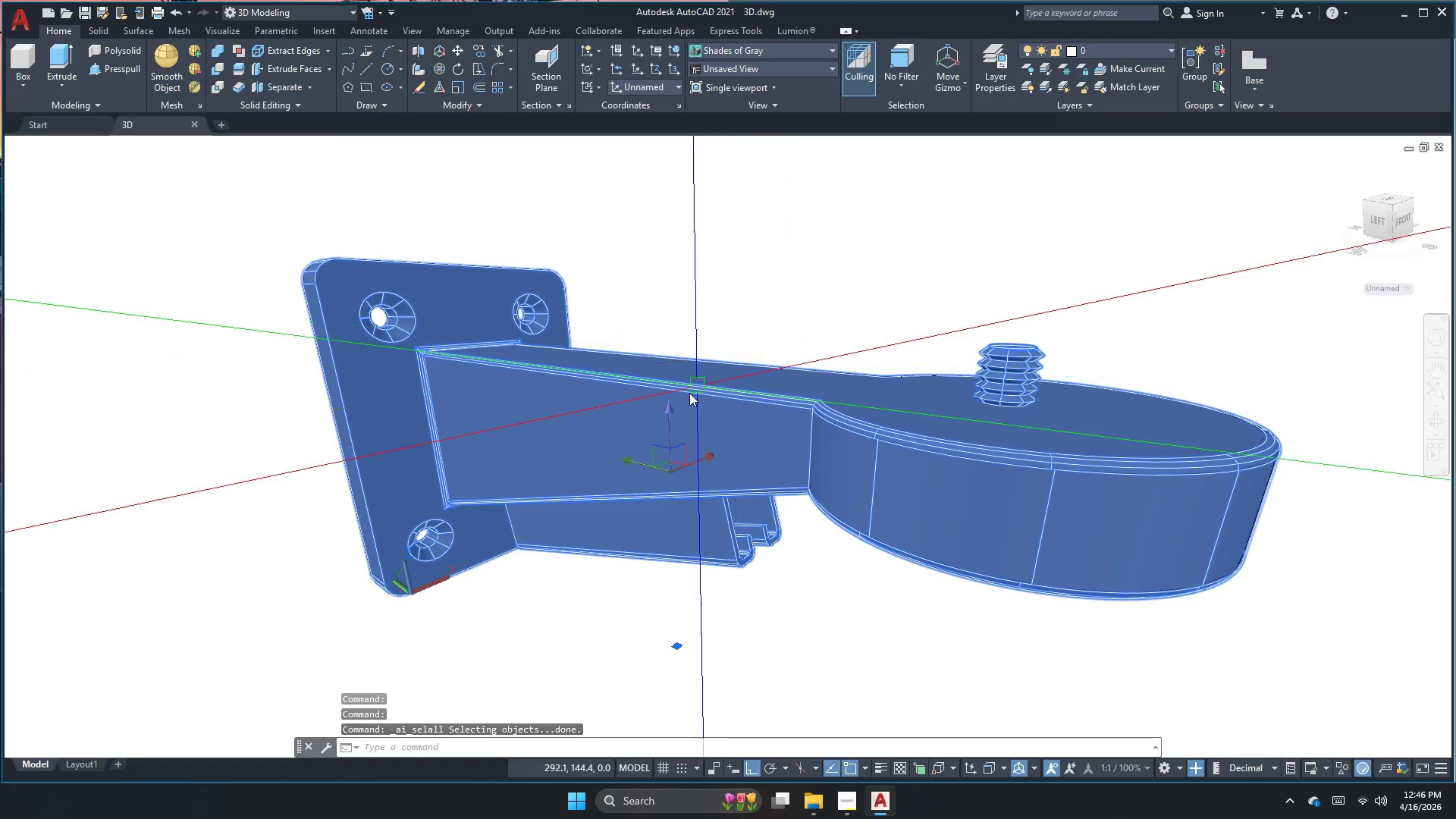 
hold_key(key=ShiftLeft, duration=0.8)
left_click_drag(start_coordinate=[675, 397], to_coordinate=[849, 421])
 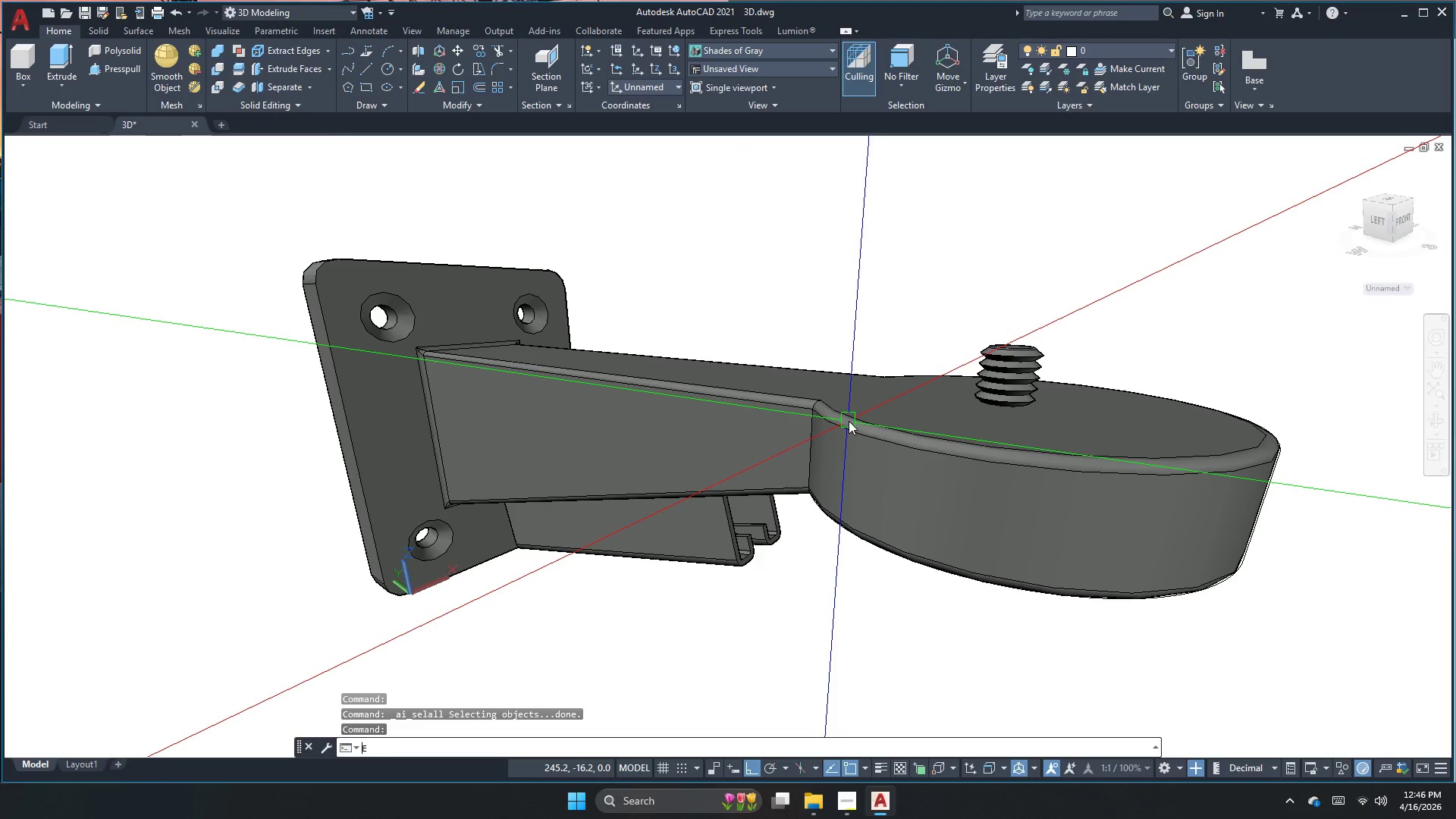 
key(Escape)
 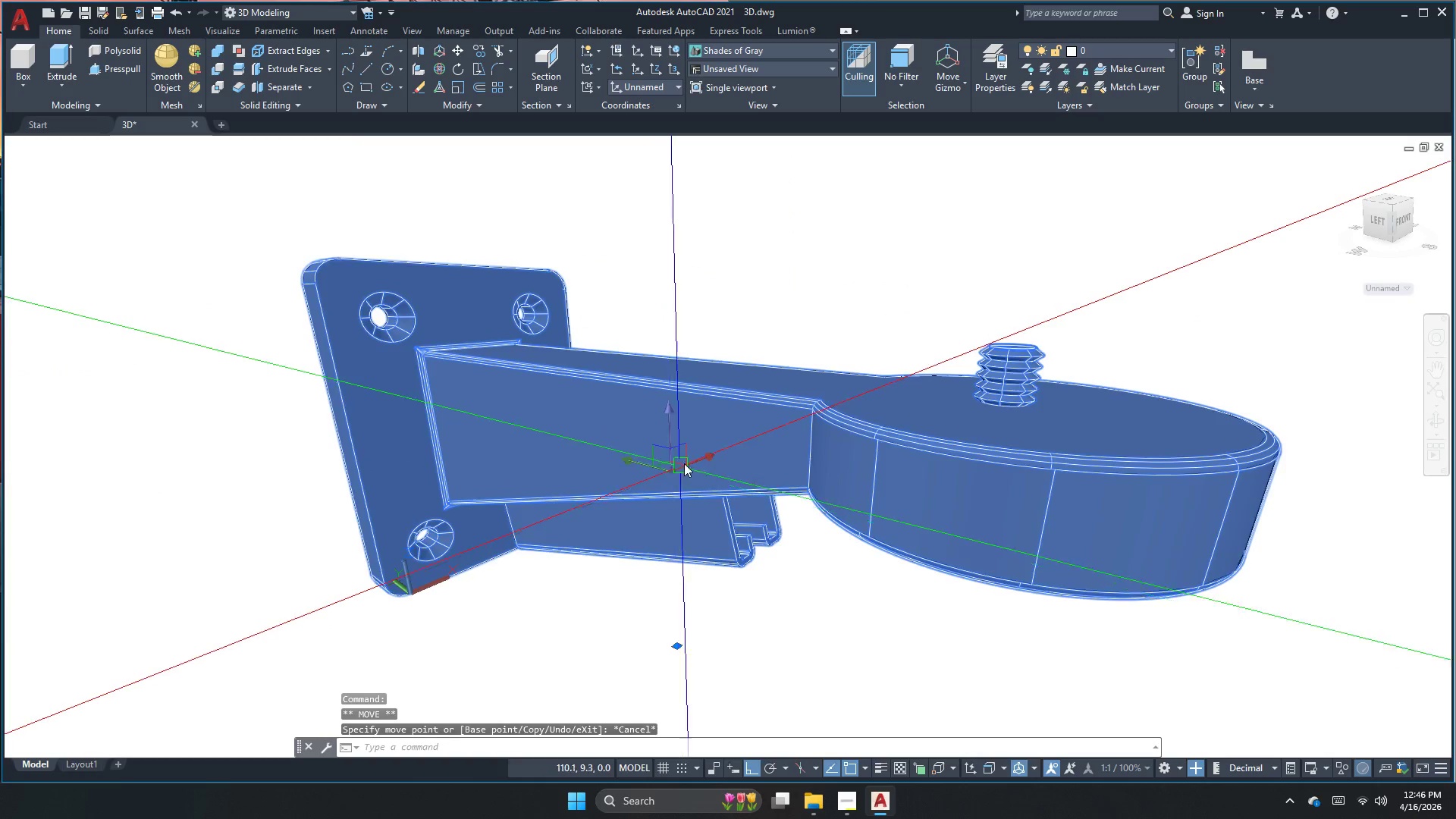 
key(Escape)
 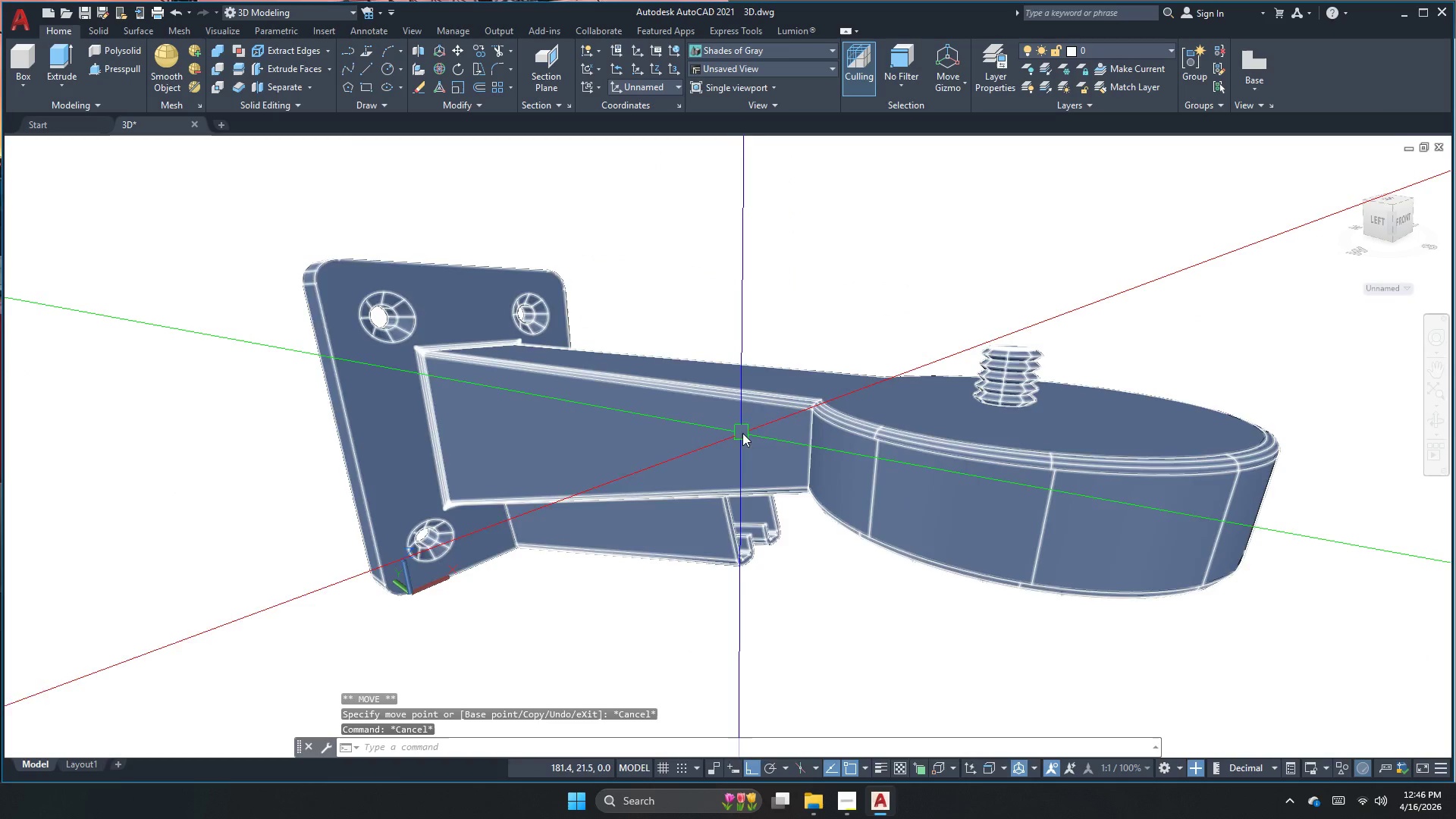 
key(Control+ControlLeft)
 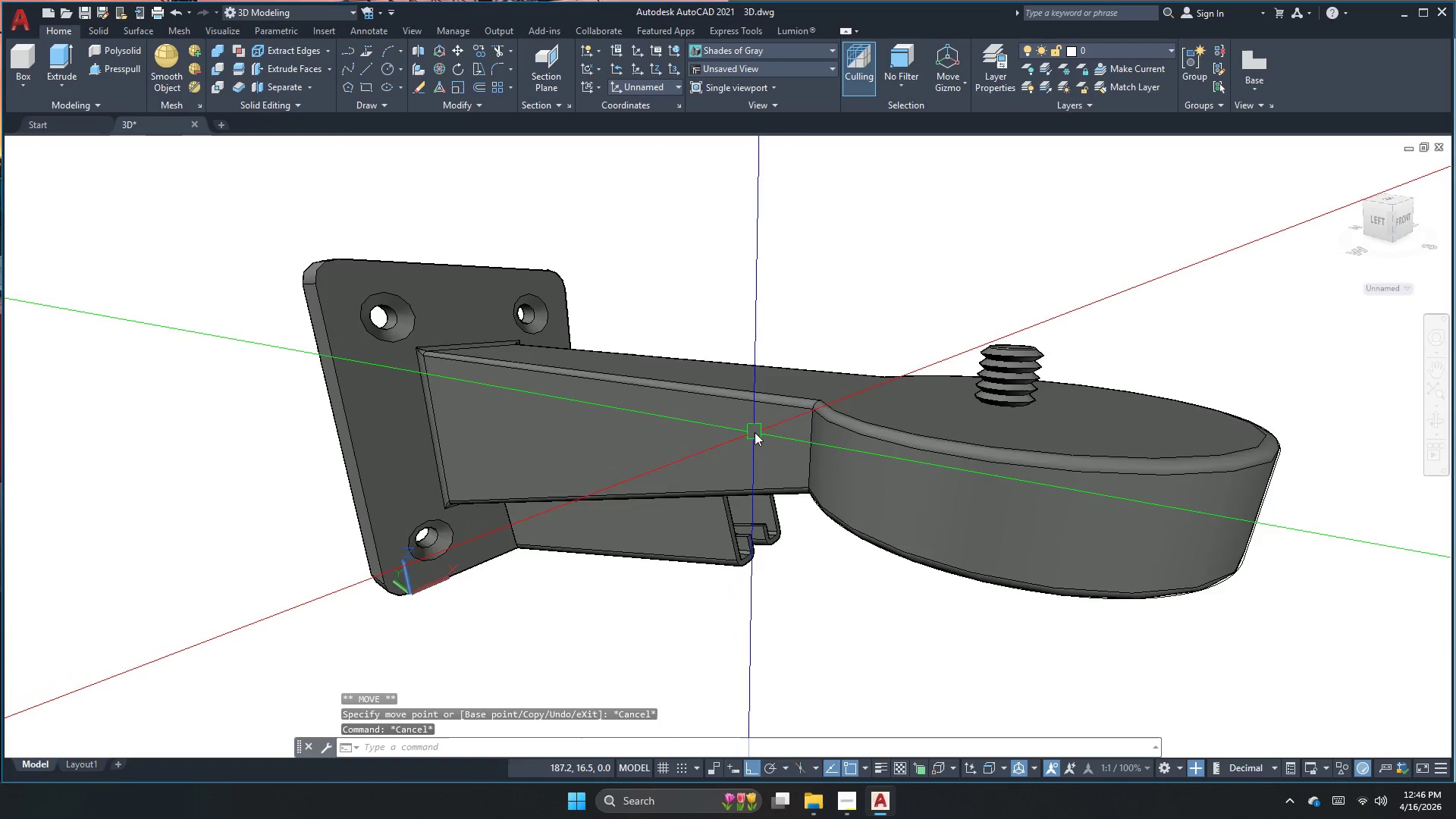 
key(Control+A)
 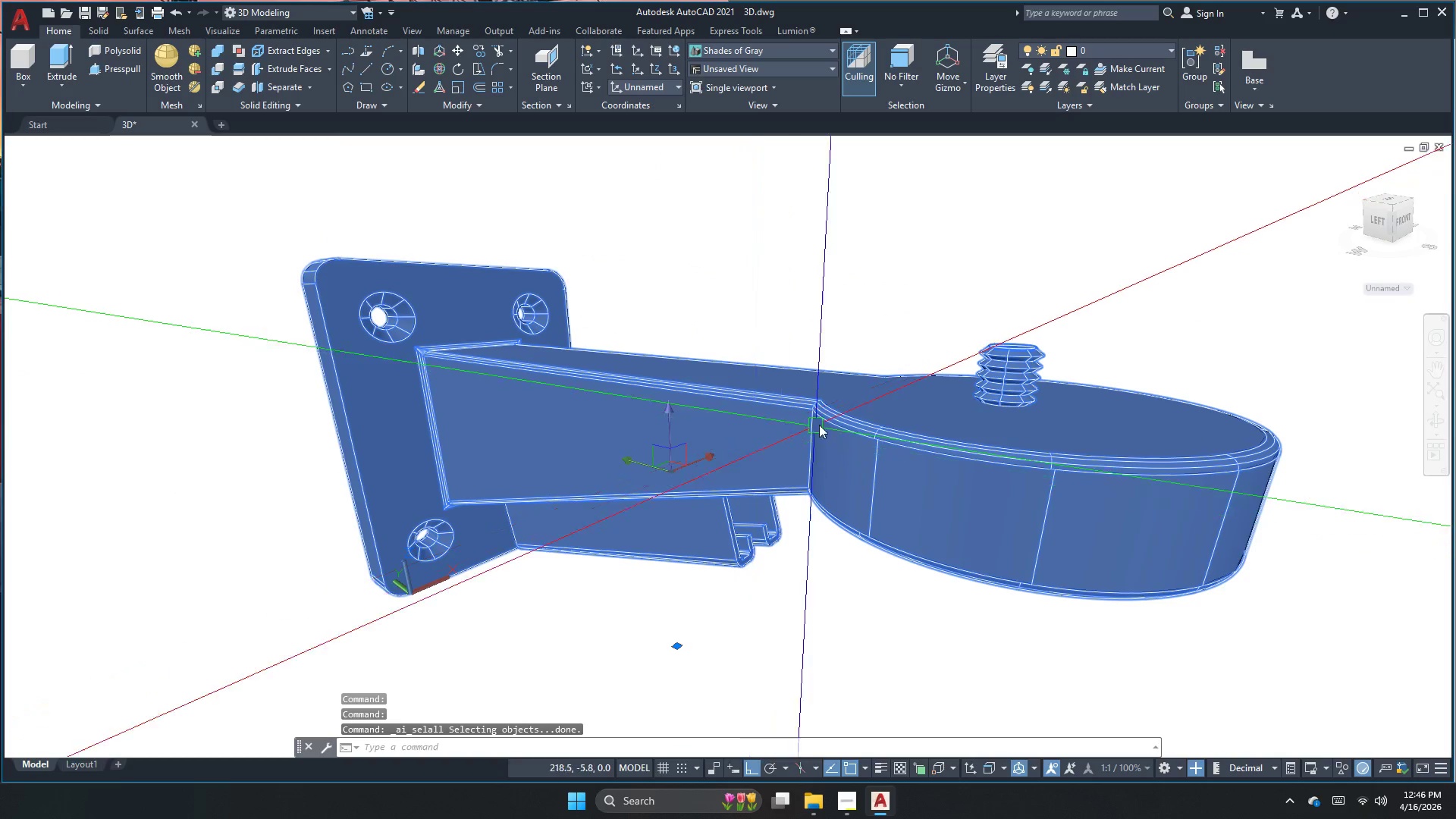 
hold_key(key=ShiftLeft, duration=0.73)
left_click([849, 421])
 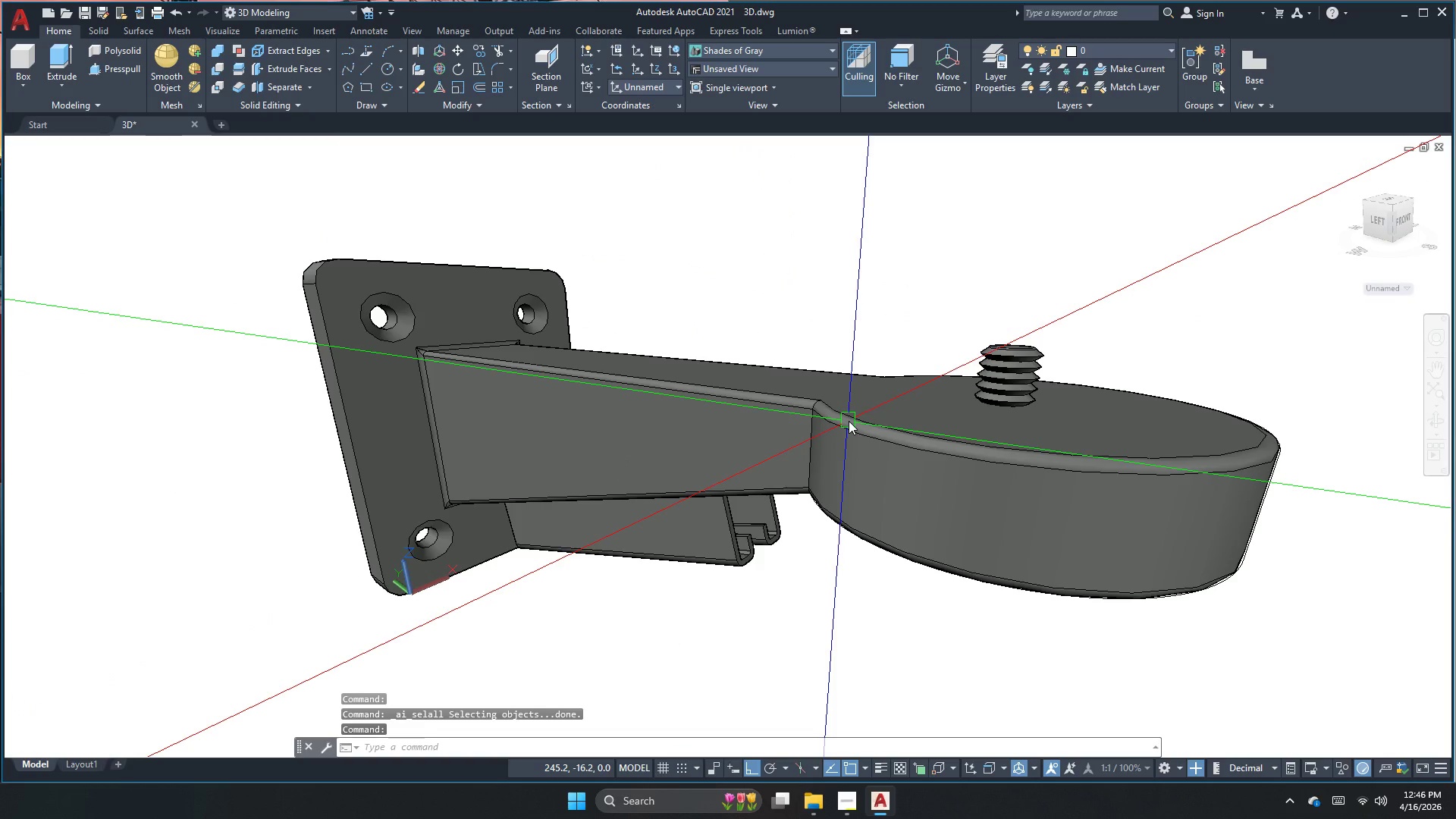 
key(E)
 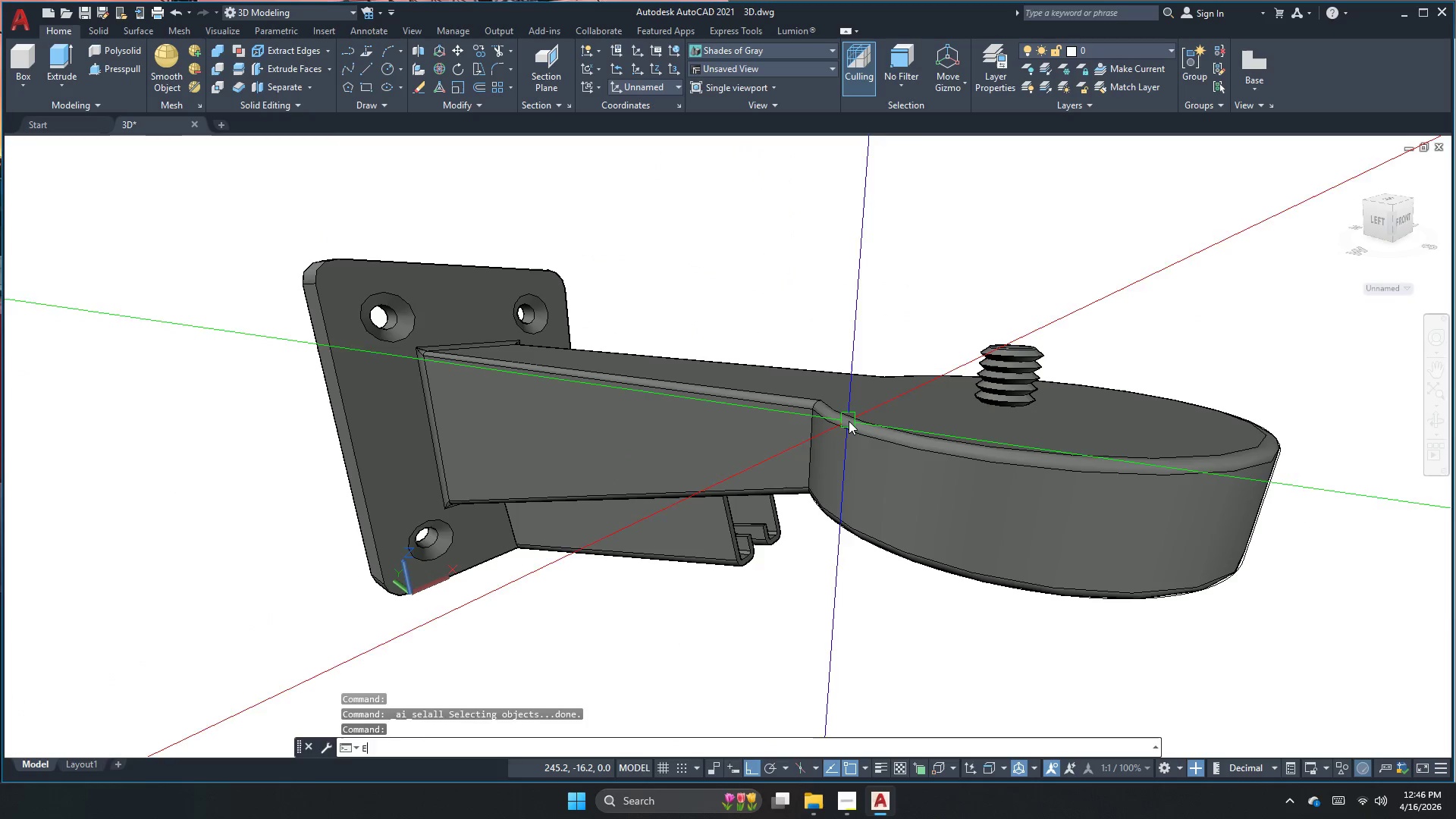 
key(Space)
 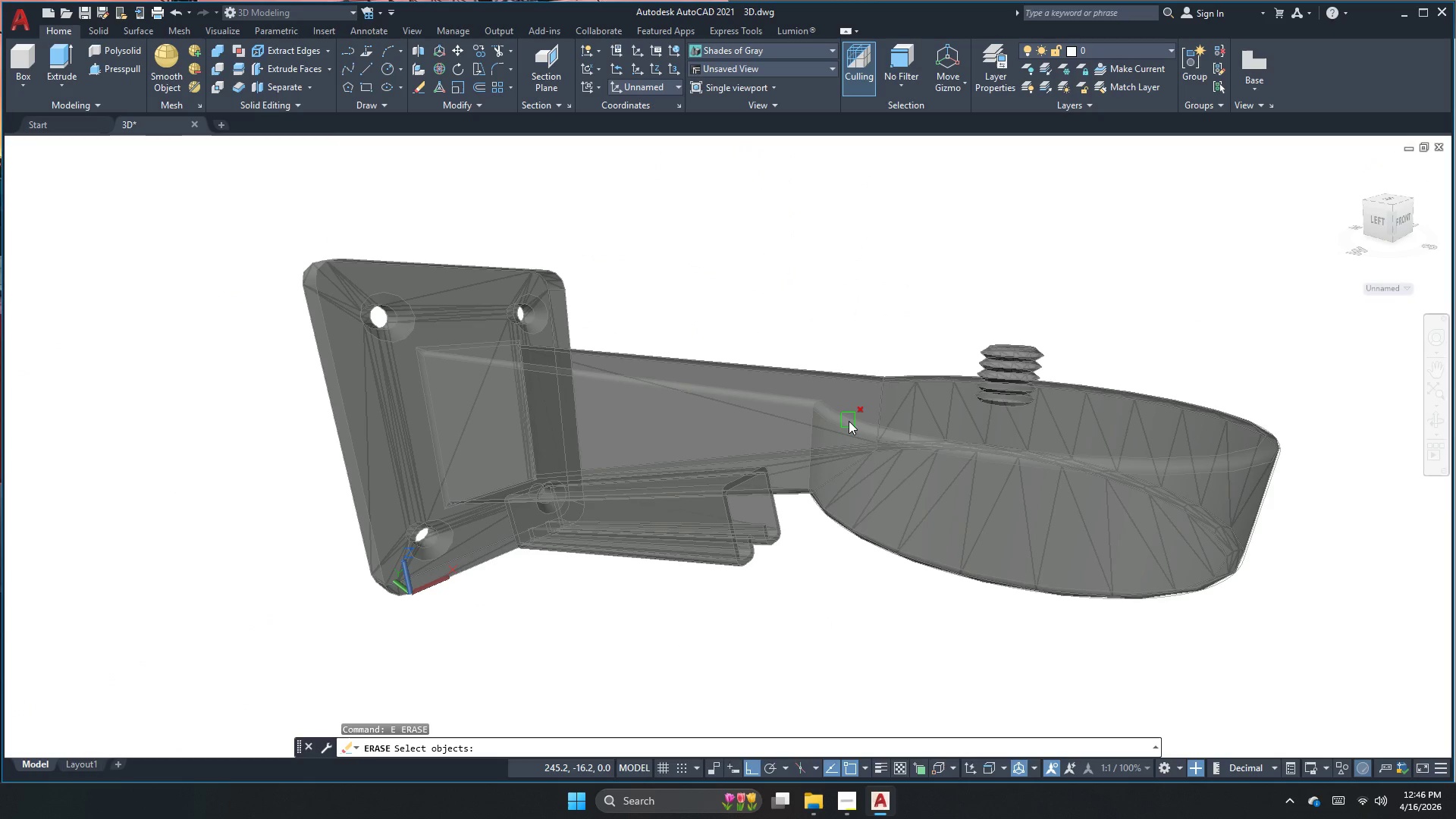 
key(Escape)
 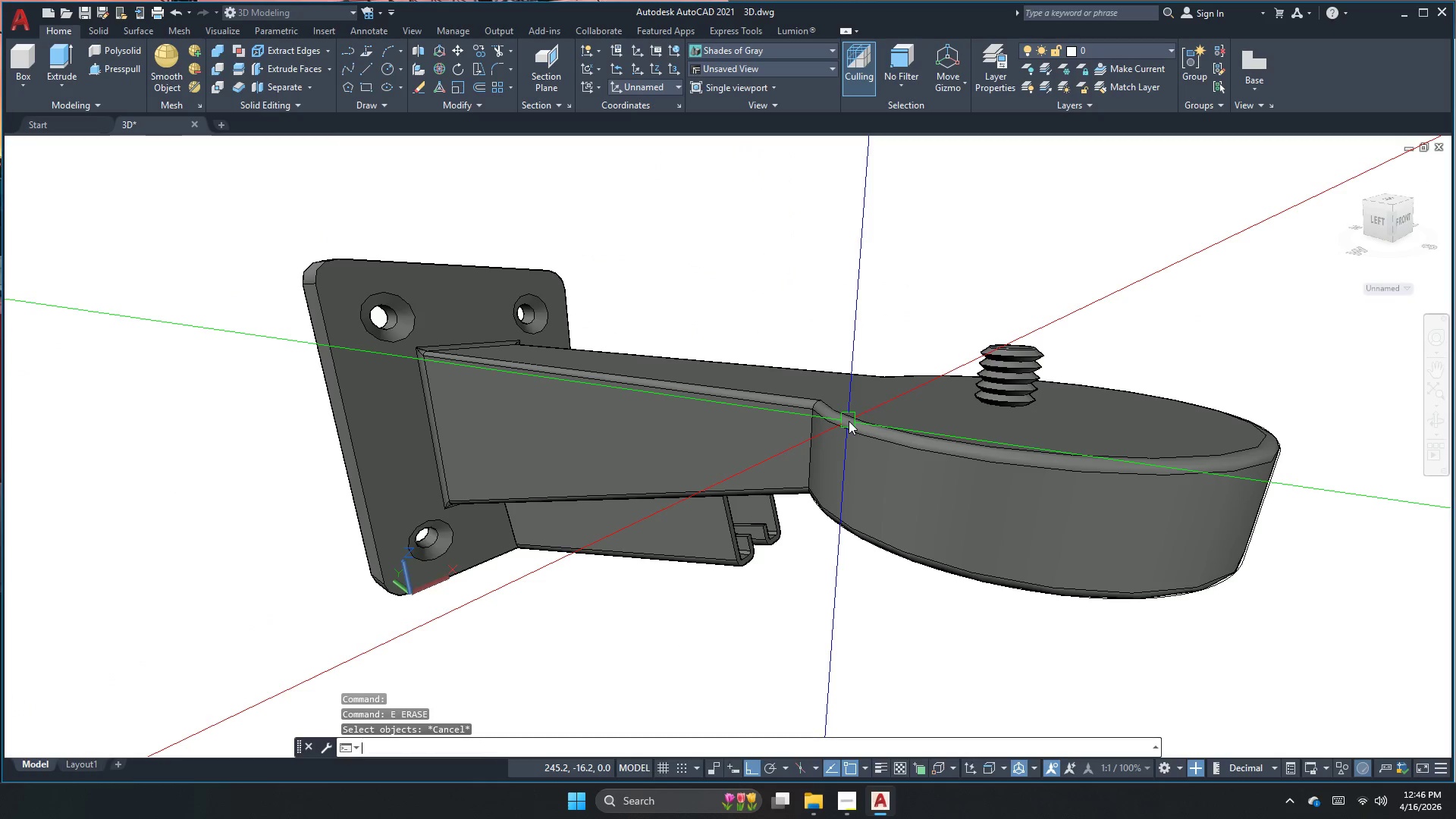 
key(Escape)
 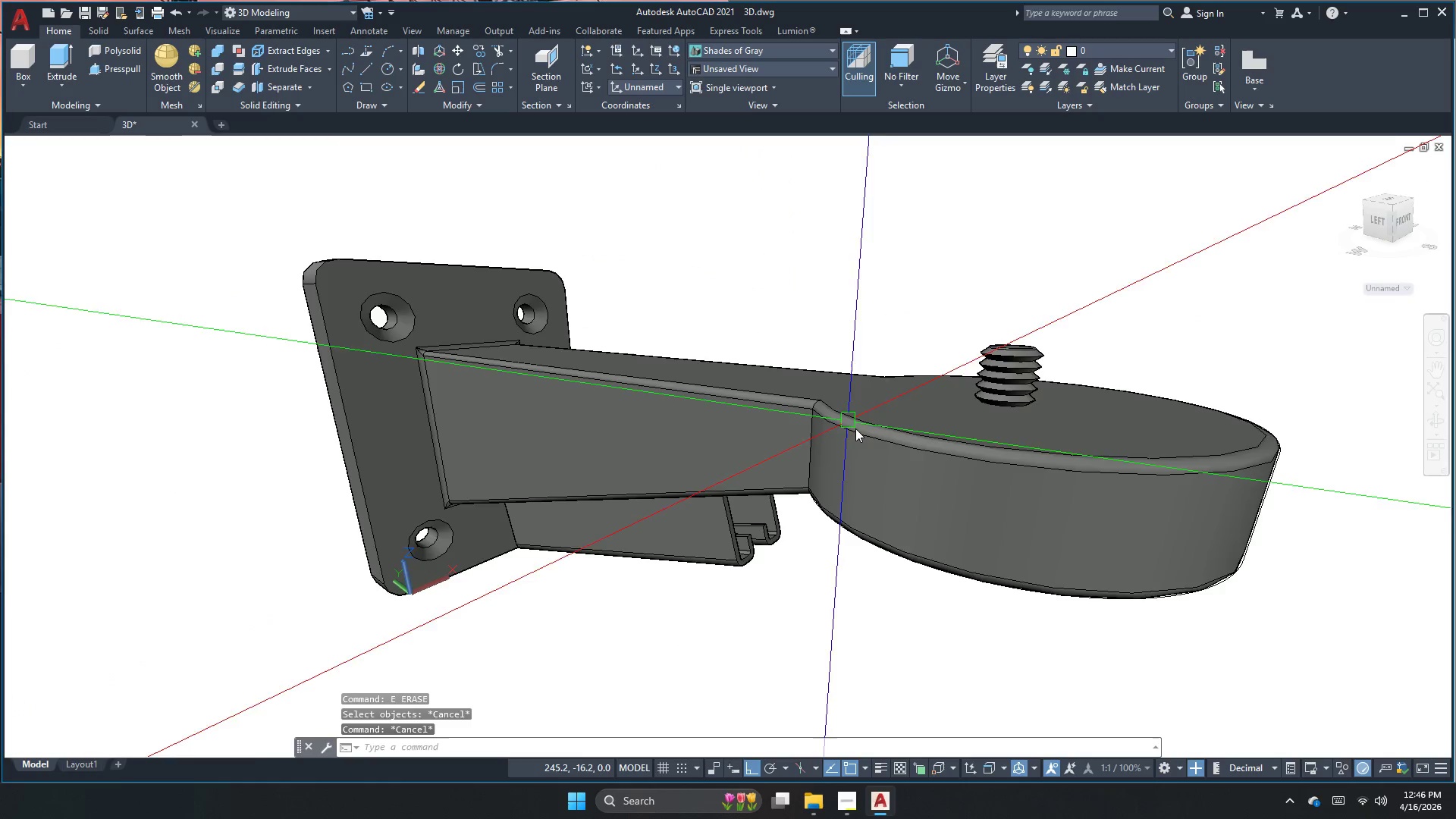 
double_click([858, 430])
 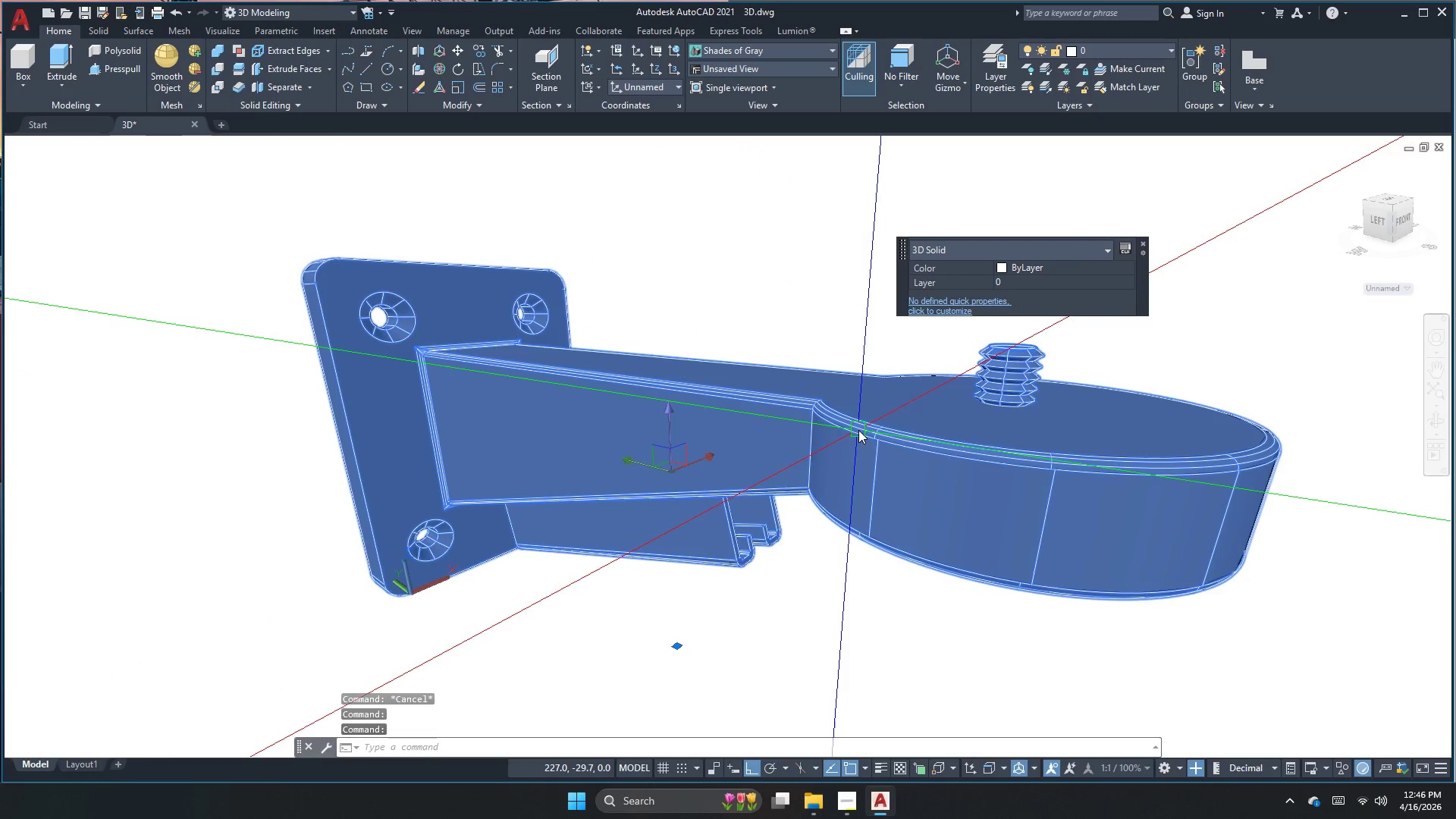 
key(Escape)
 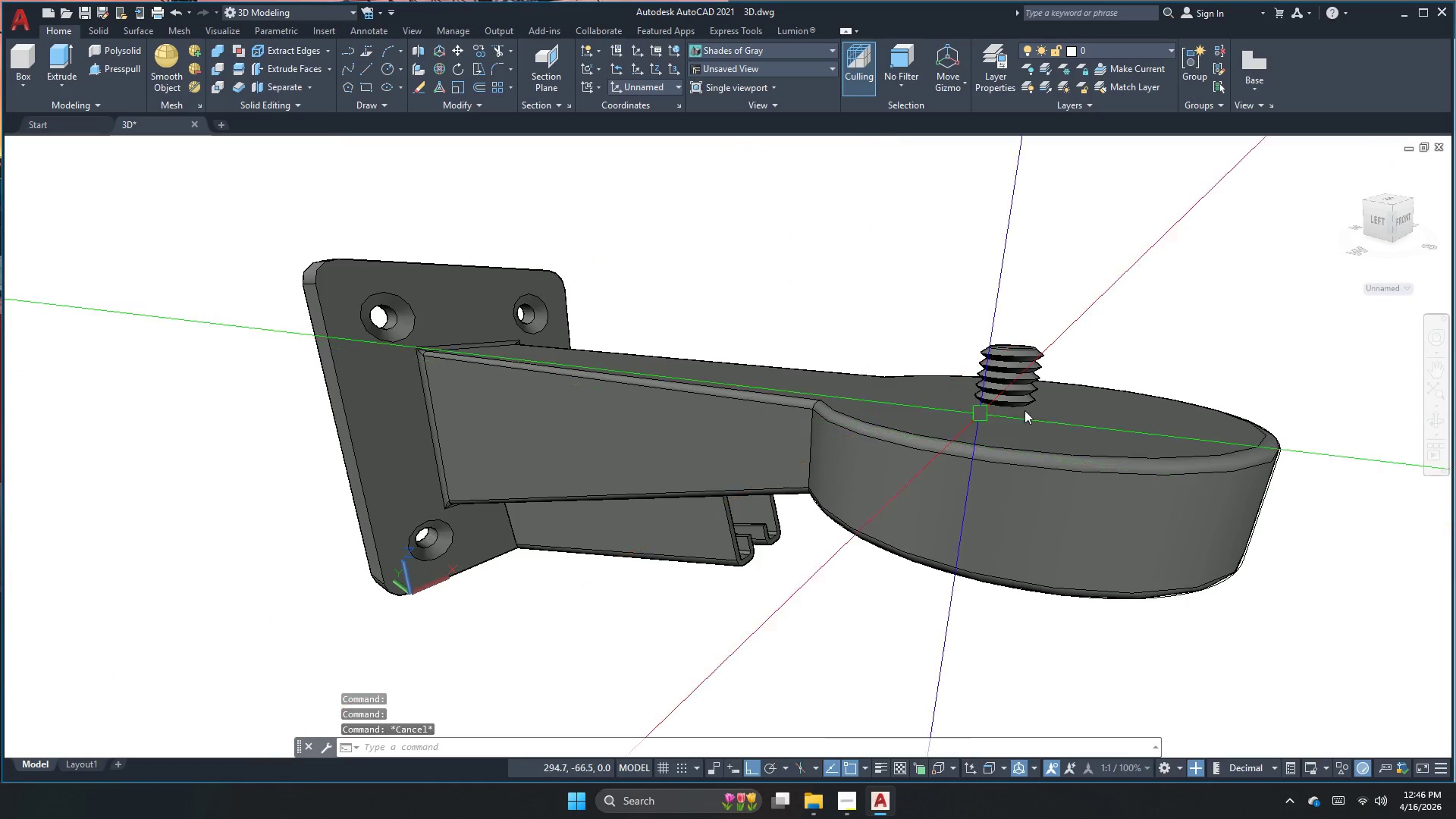 
key(Escape)
 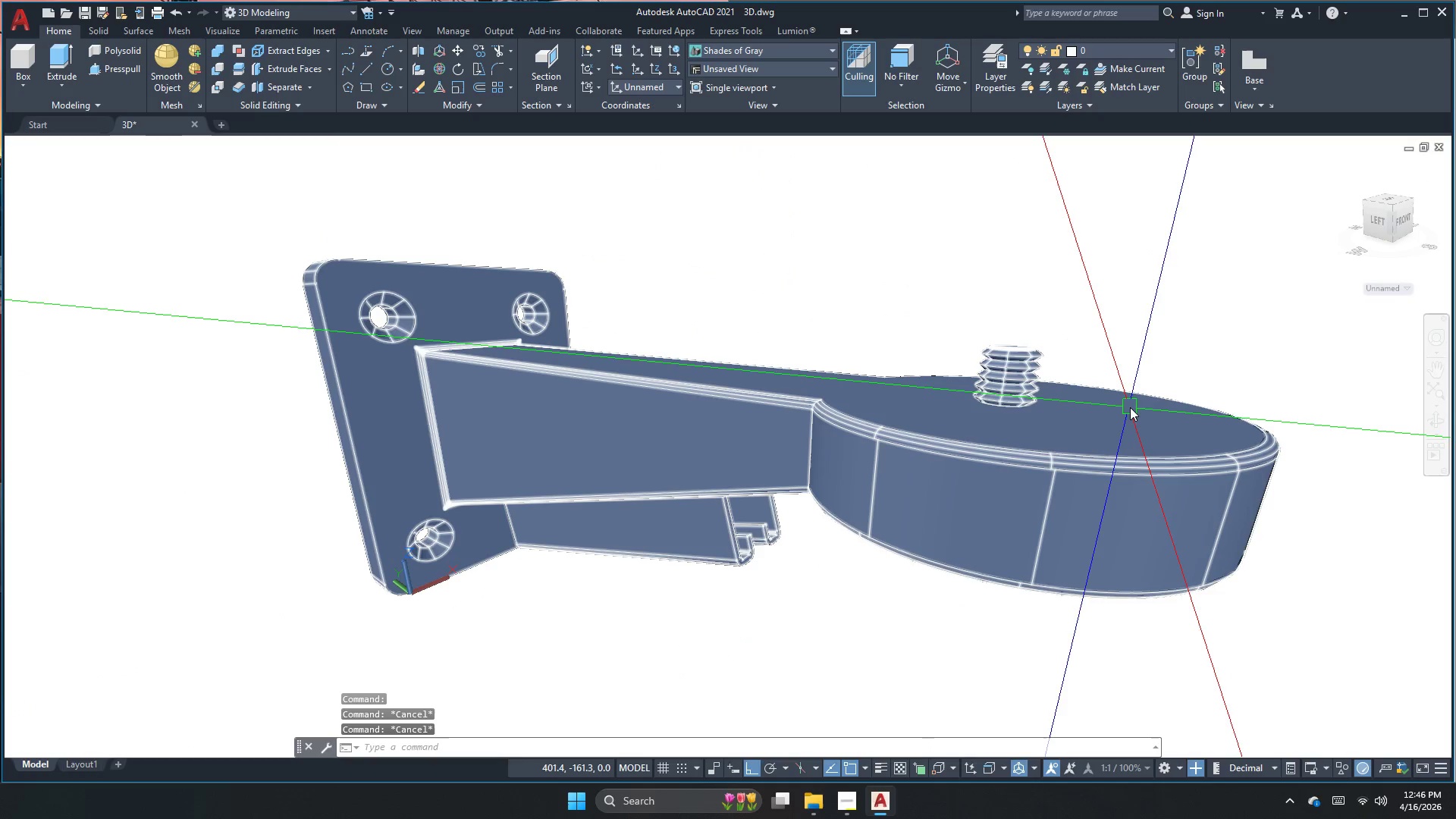 
key(Escape)
 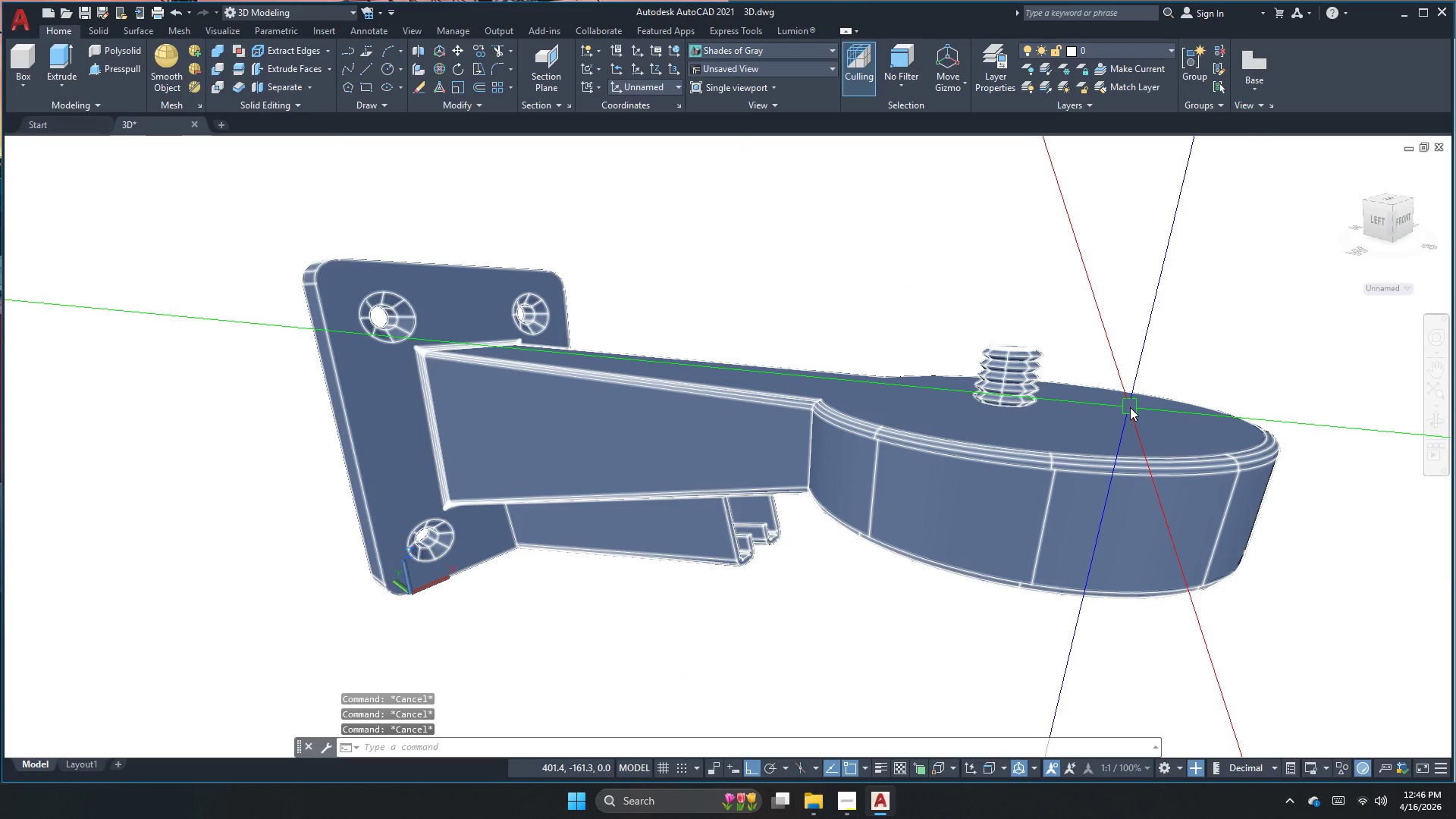 
type(pur)
 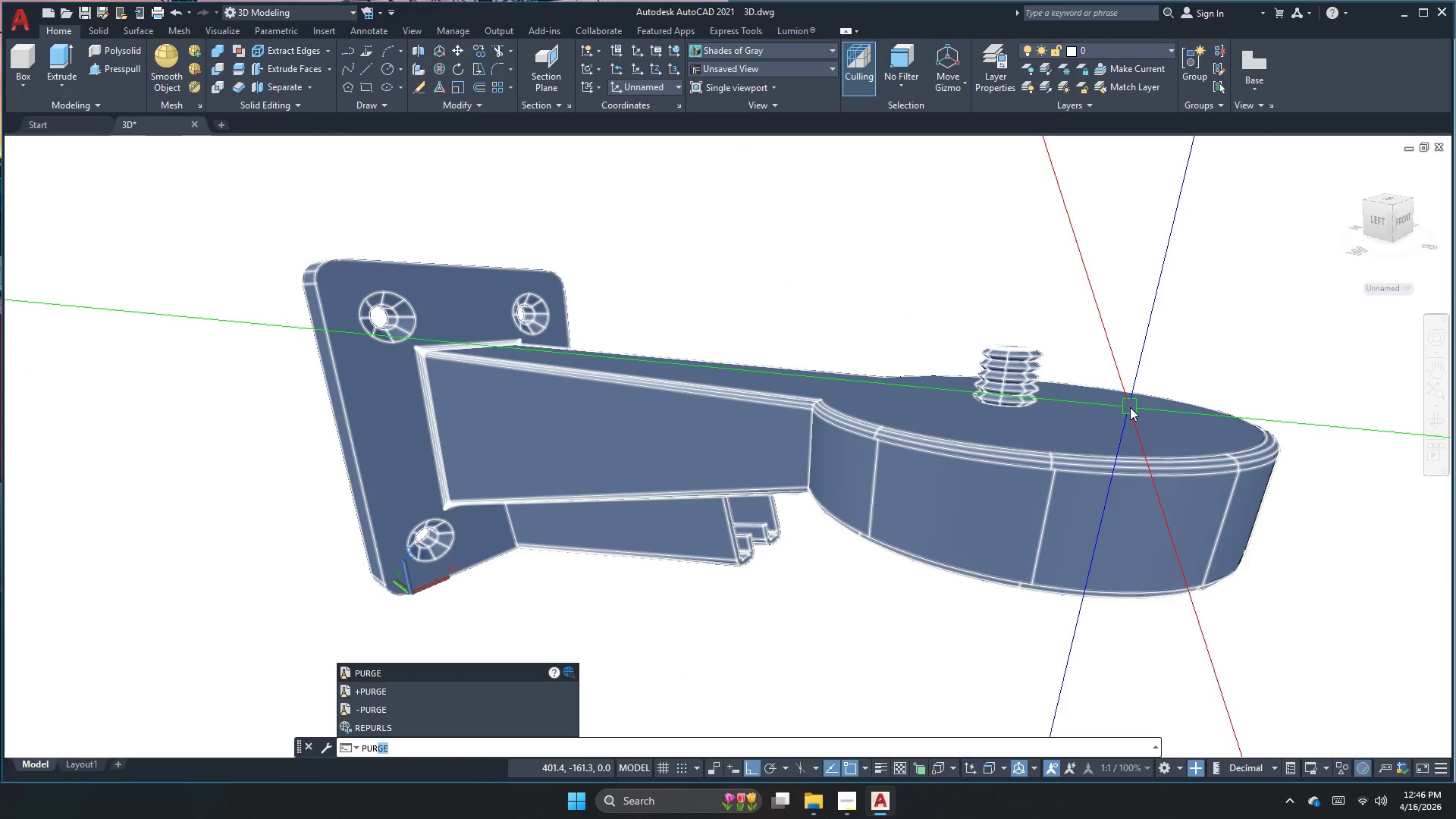 
key(Enter)
 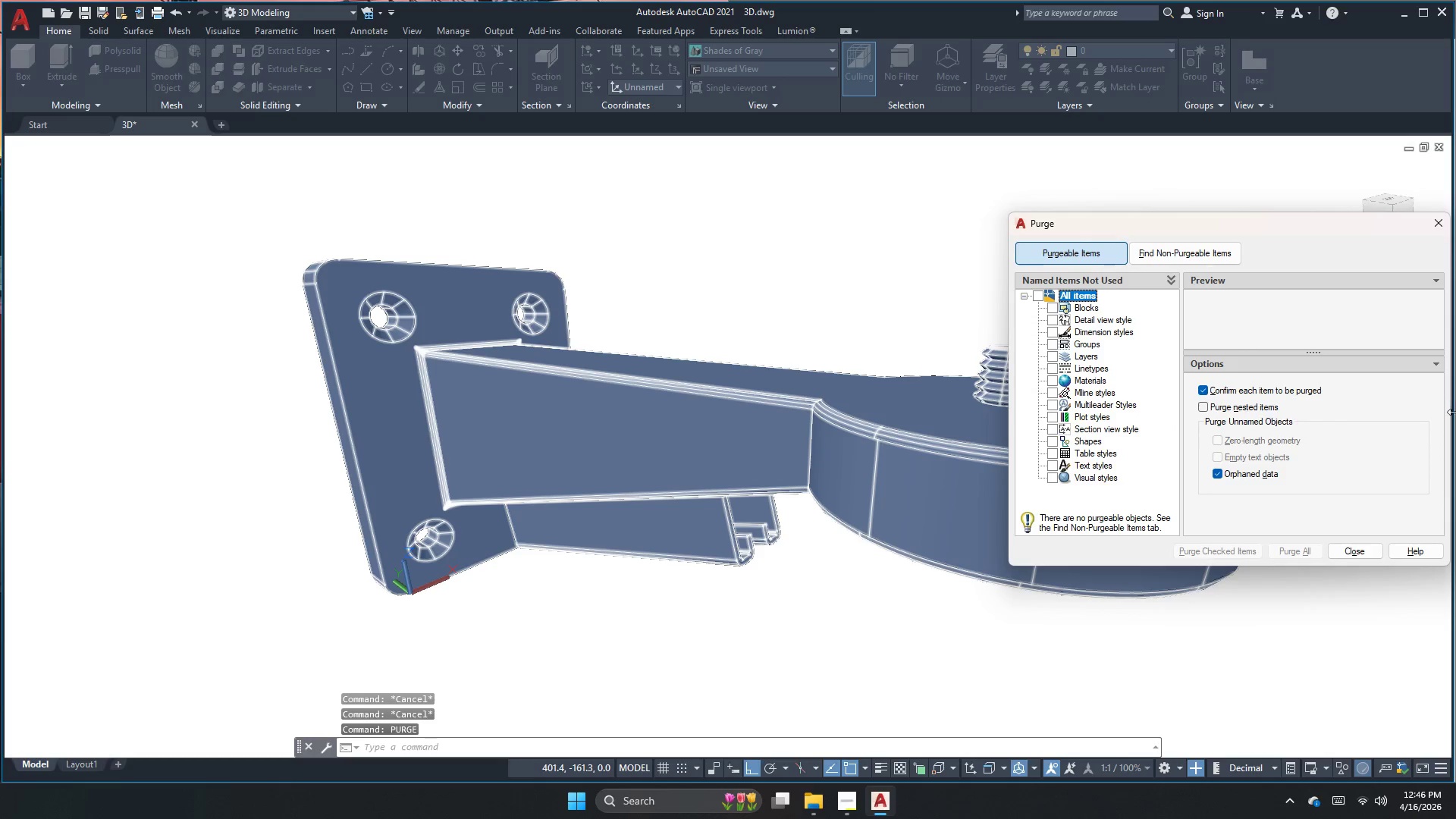 
key(Escape)
 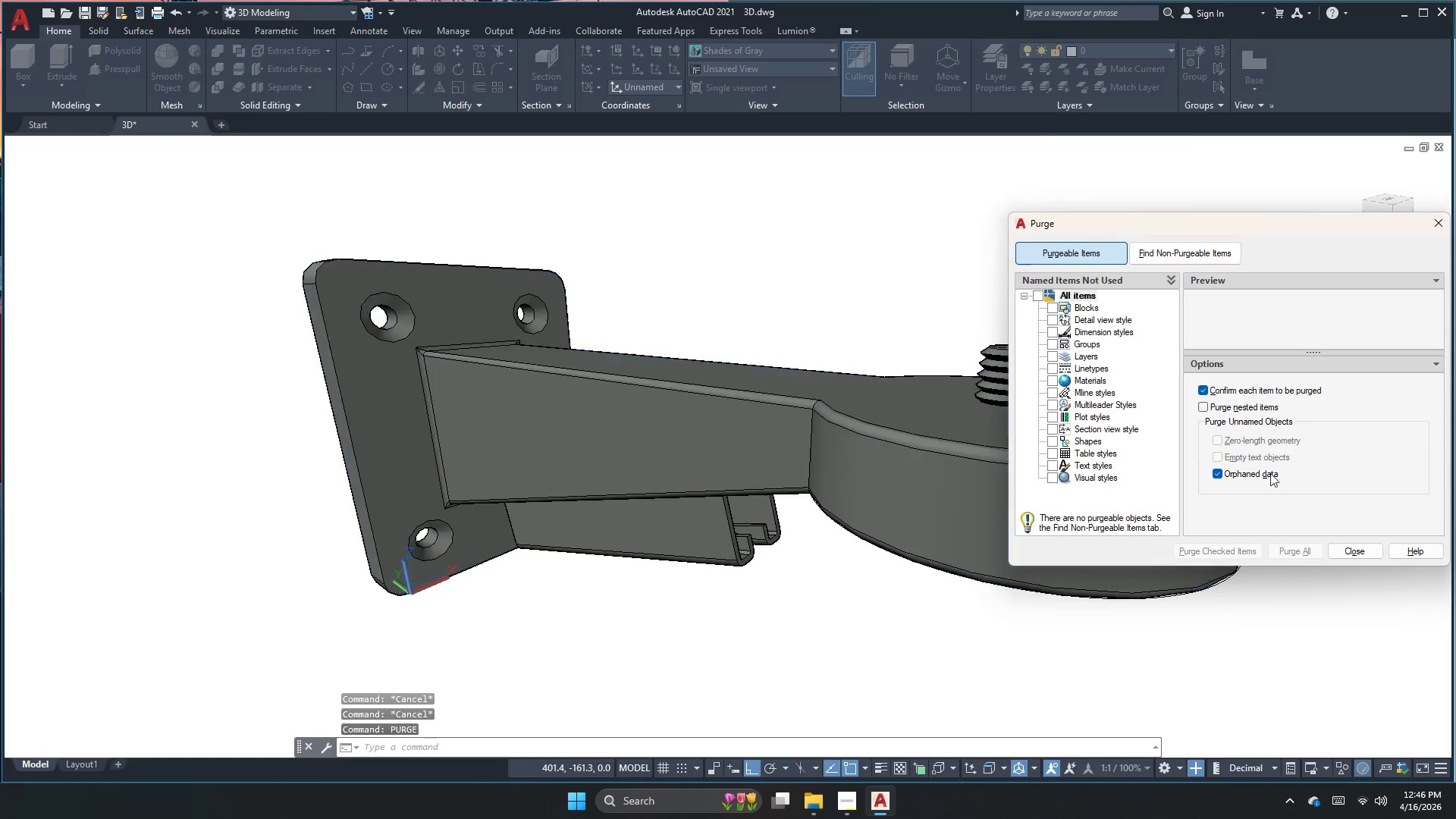 
key(Escape)
 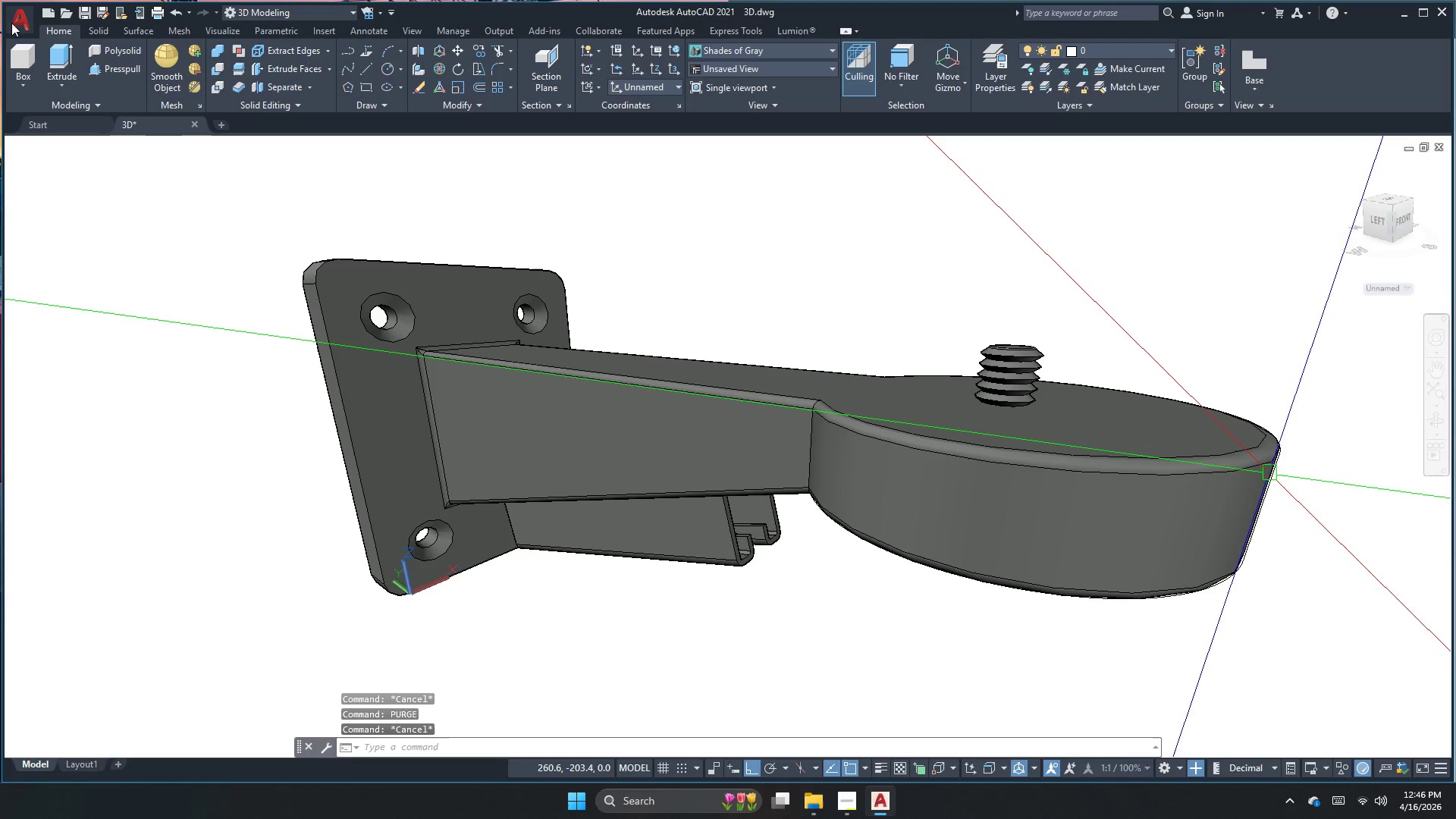 
left_click([15, 21])
 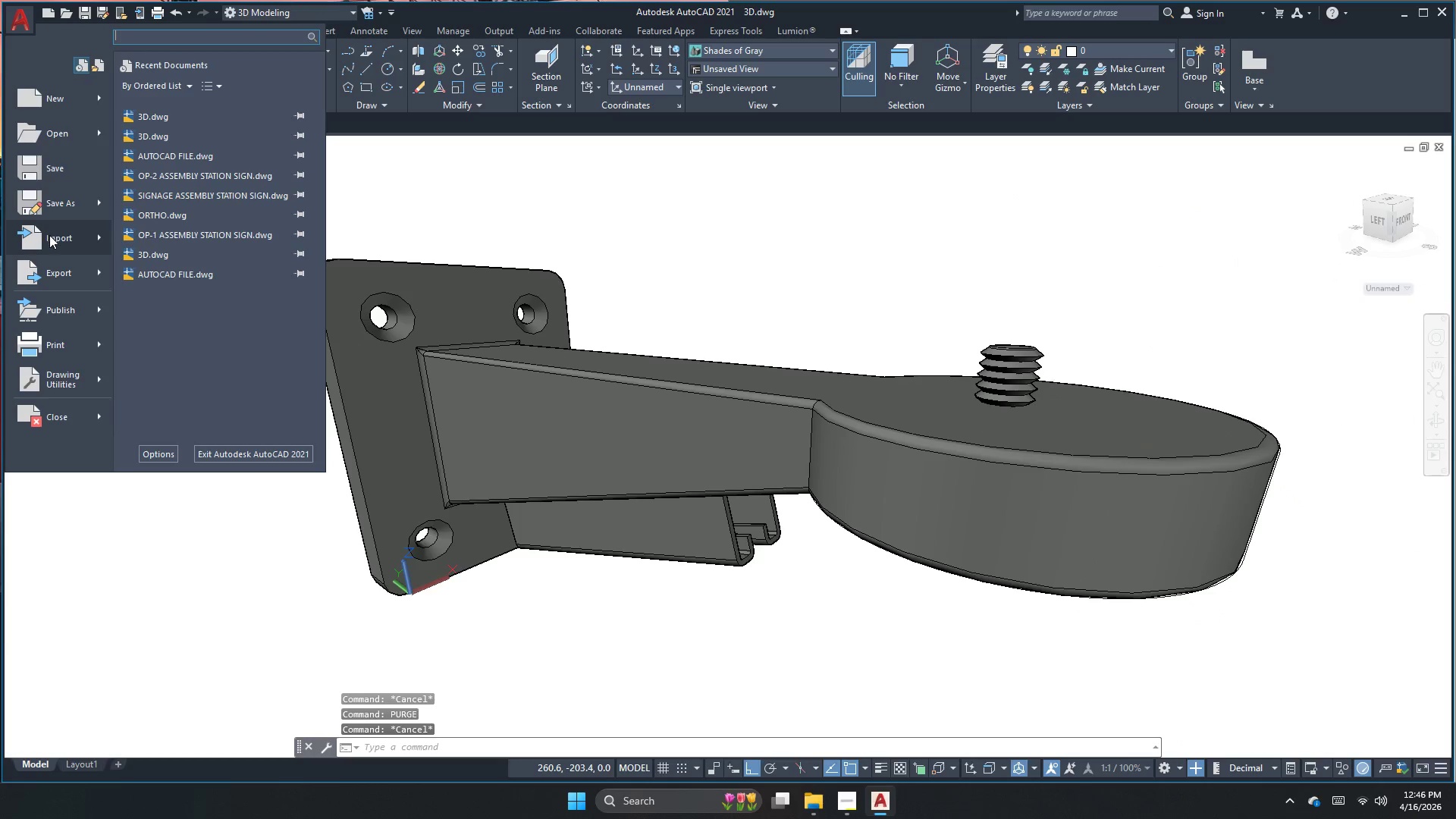 
left_click([55, 218])
 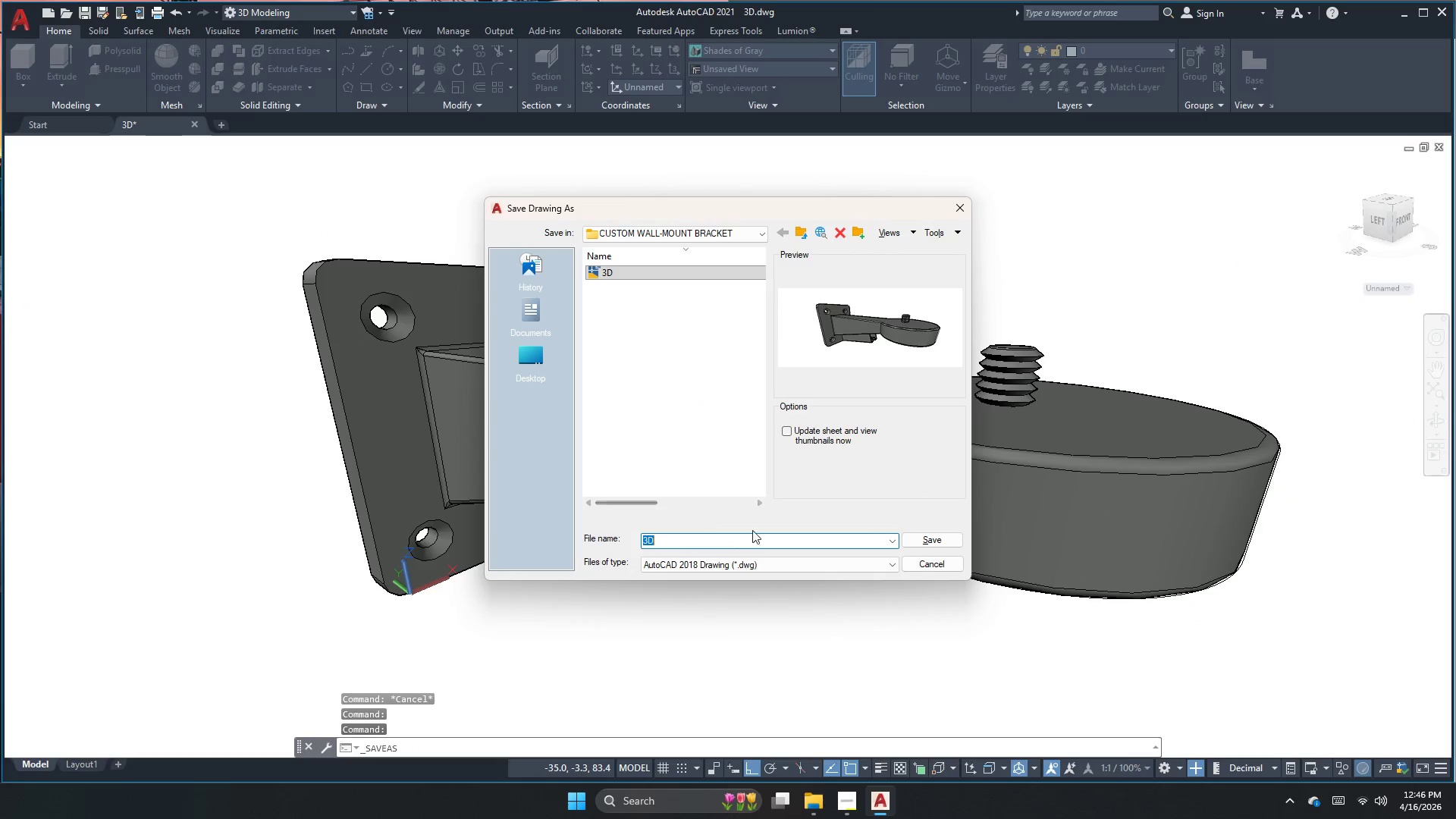 
key(Escape)
 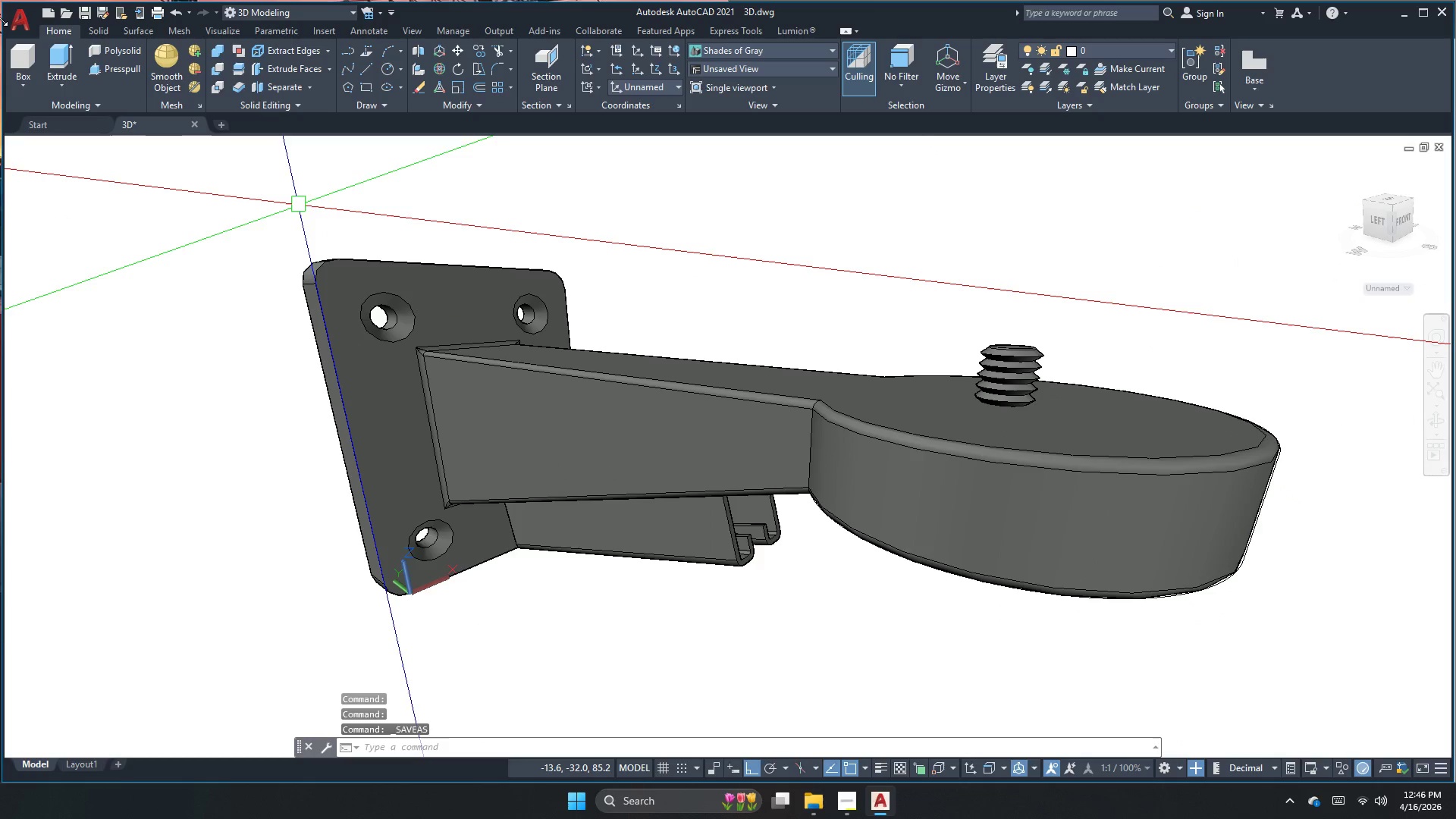 
double_click([9, 20])
 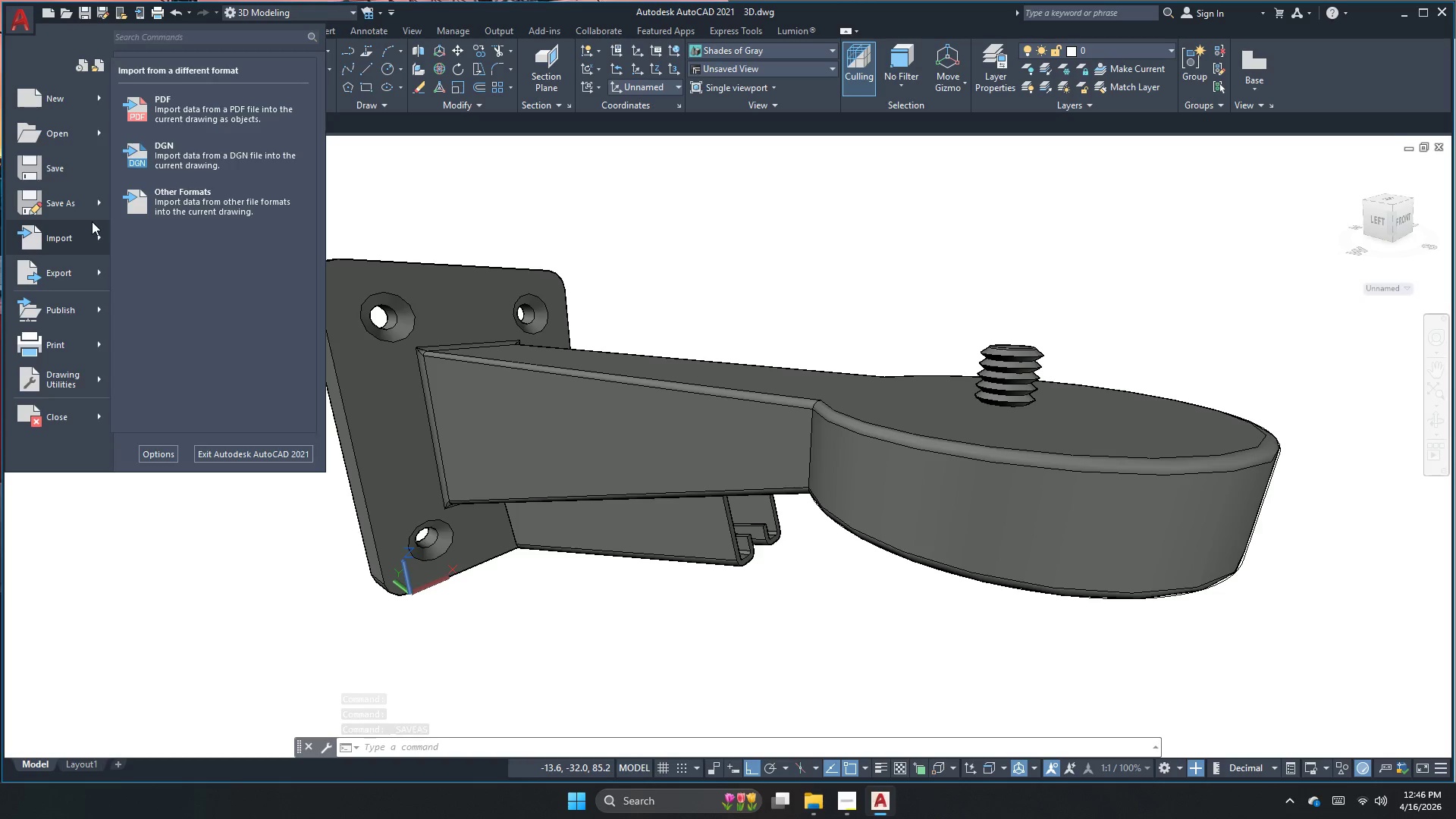 
wait(5.81)
 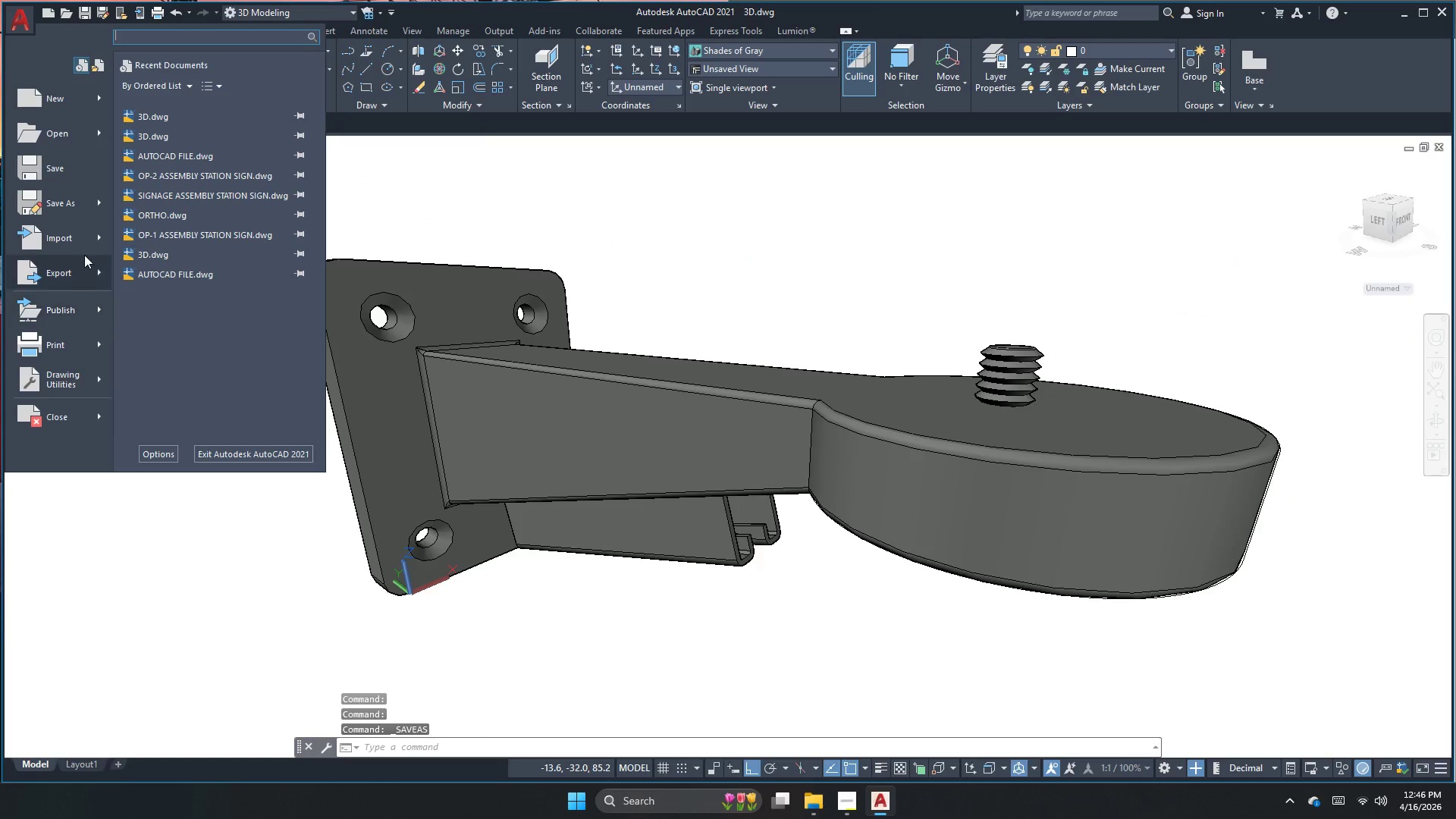 
left_click([224, 340])
 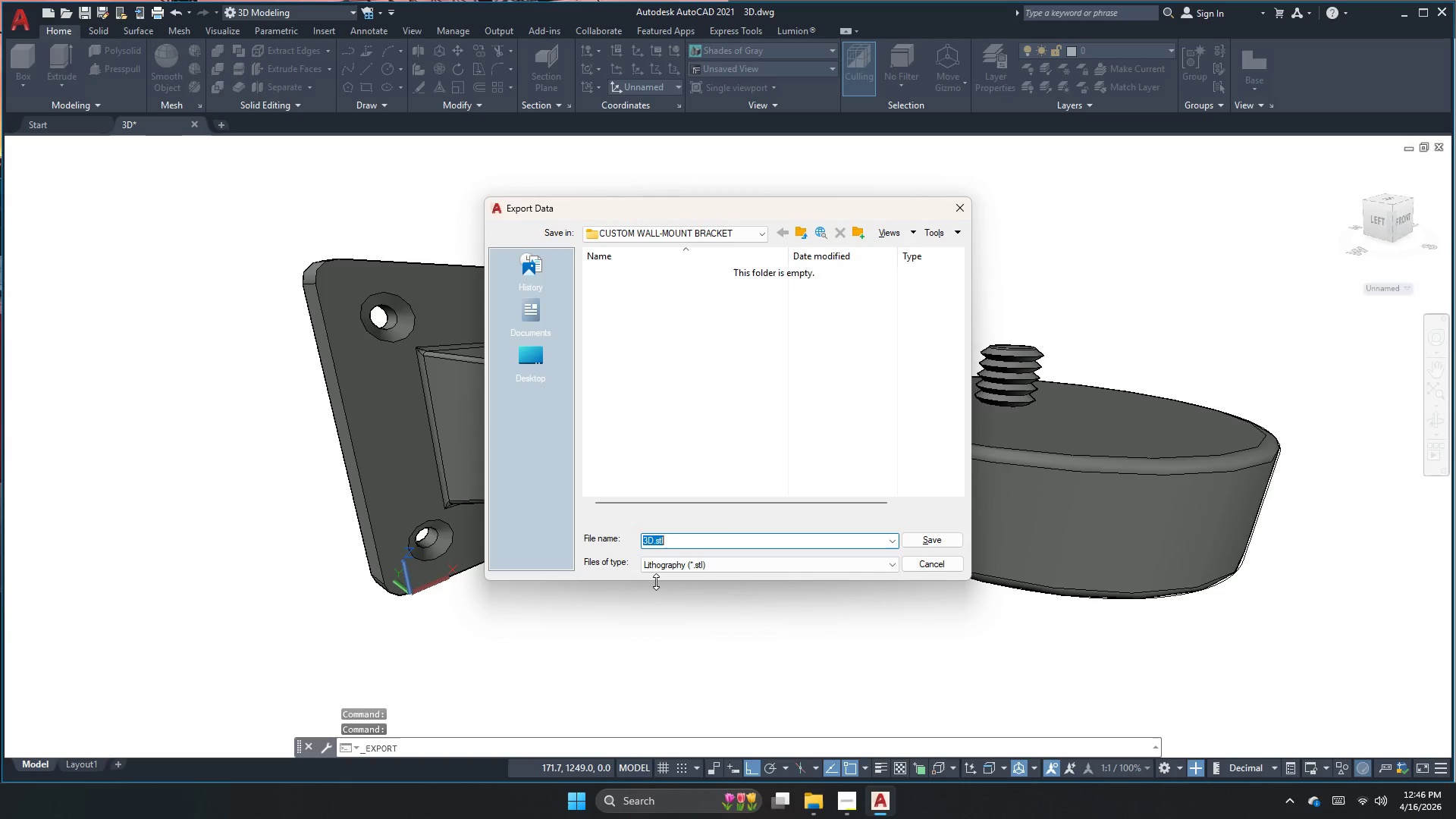 
wait(8.5)
 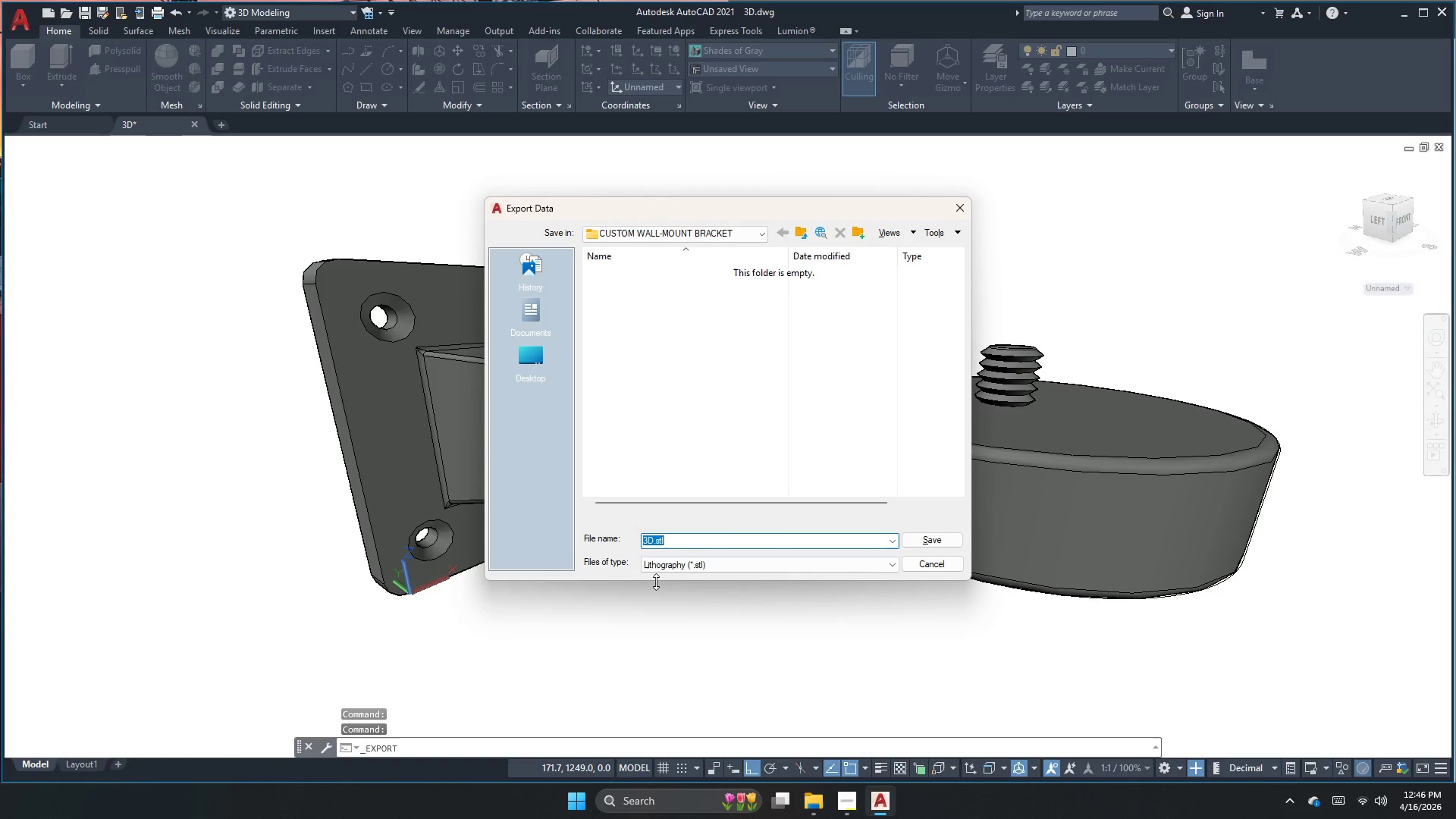 
left_click([921, 539])
 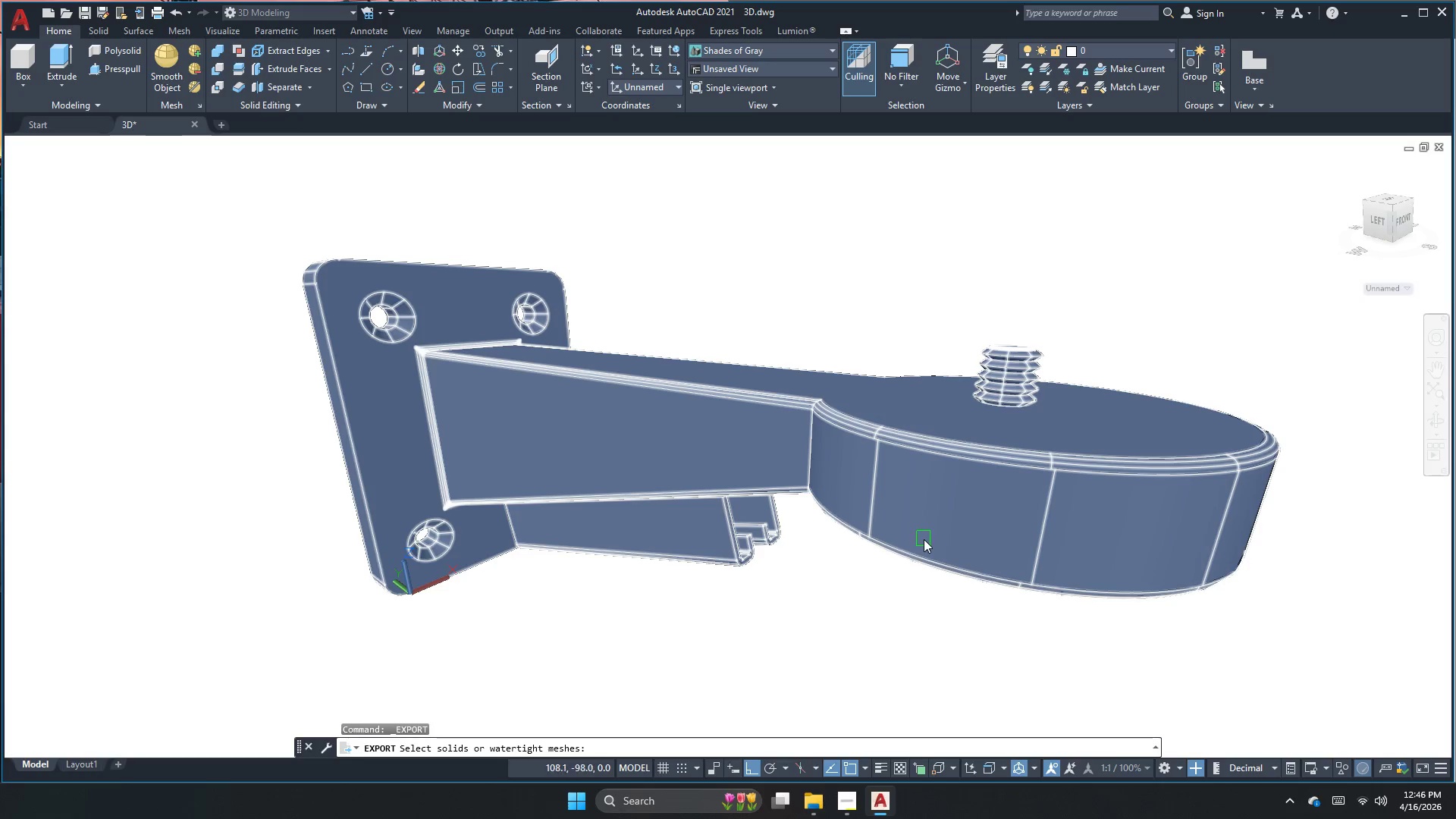 
left_click([941, 532])
 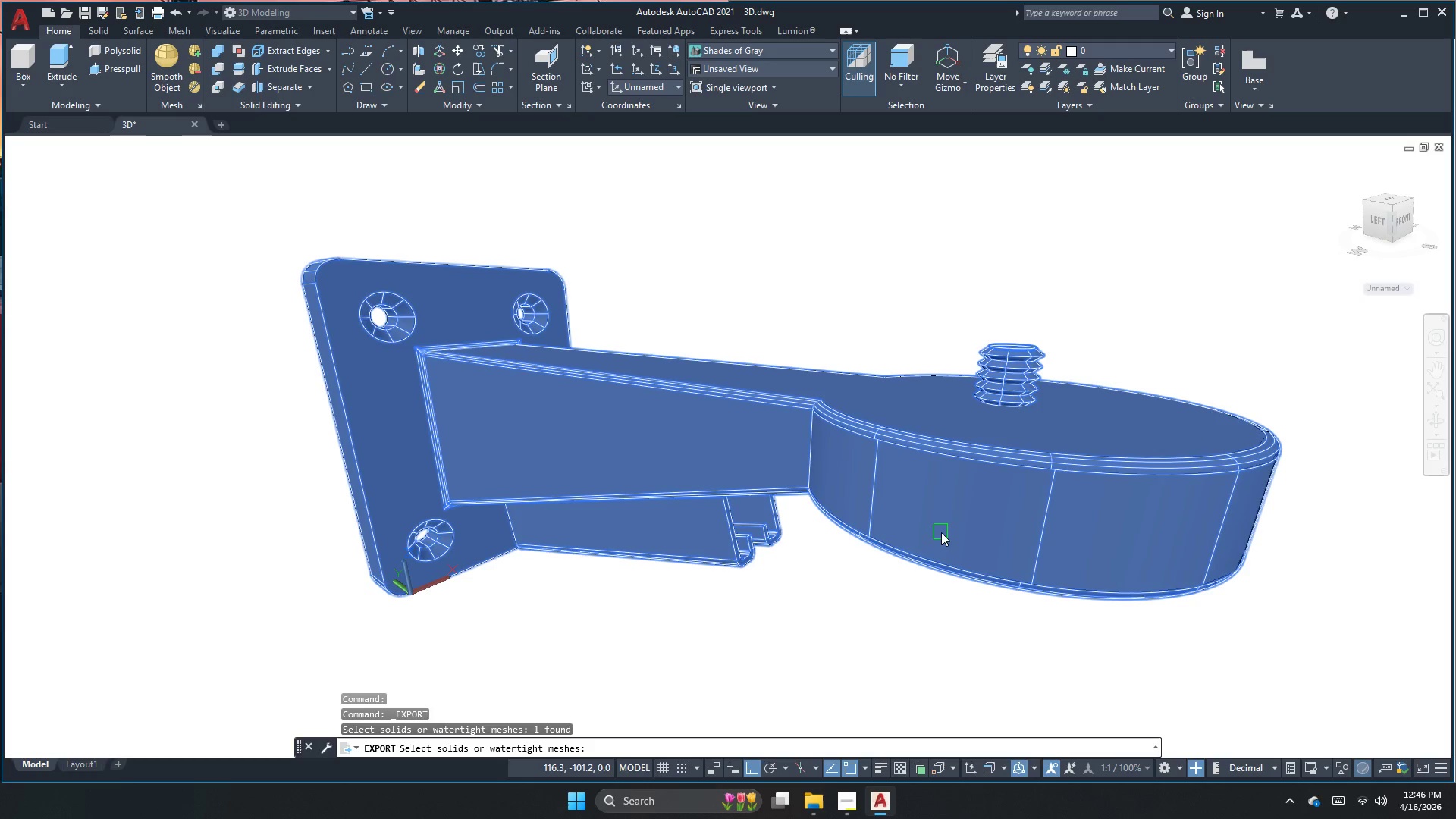 
key(Space)
 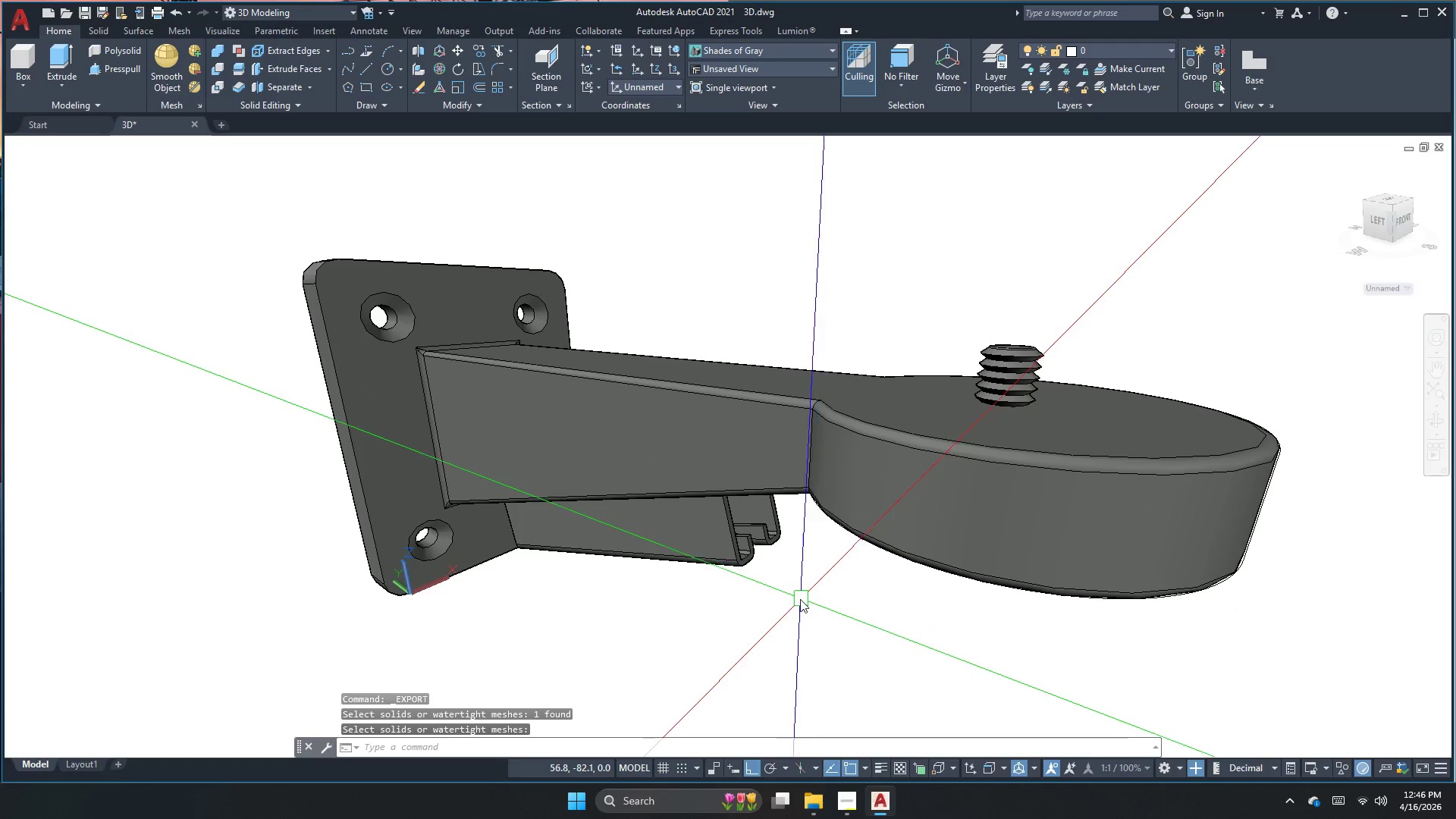 
key(Escape)
 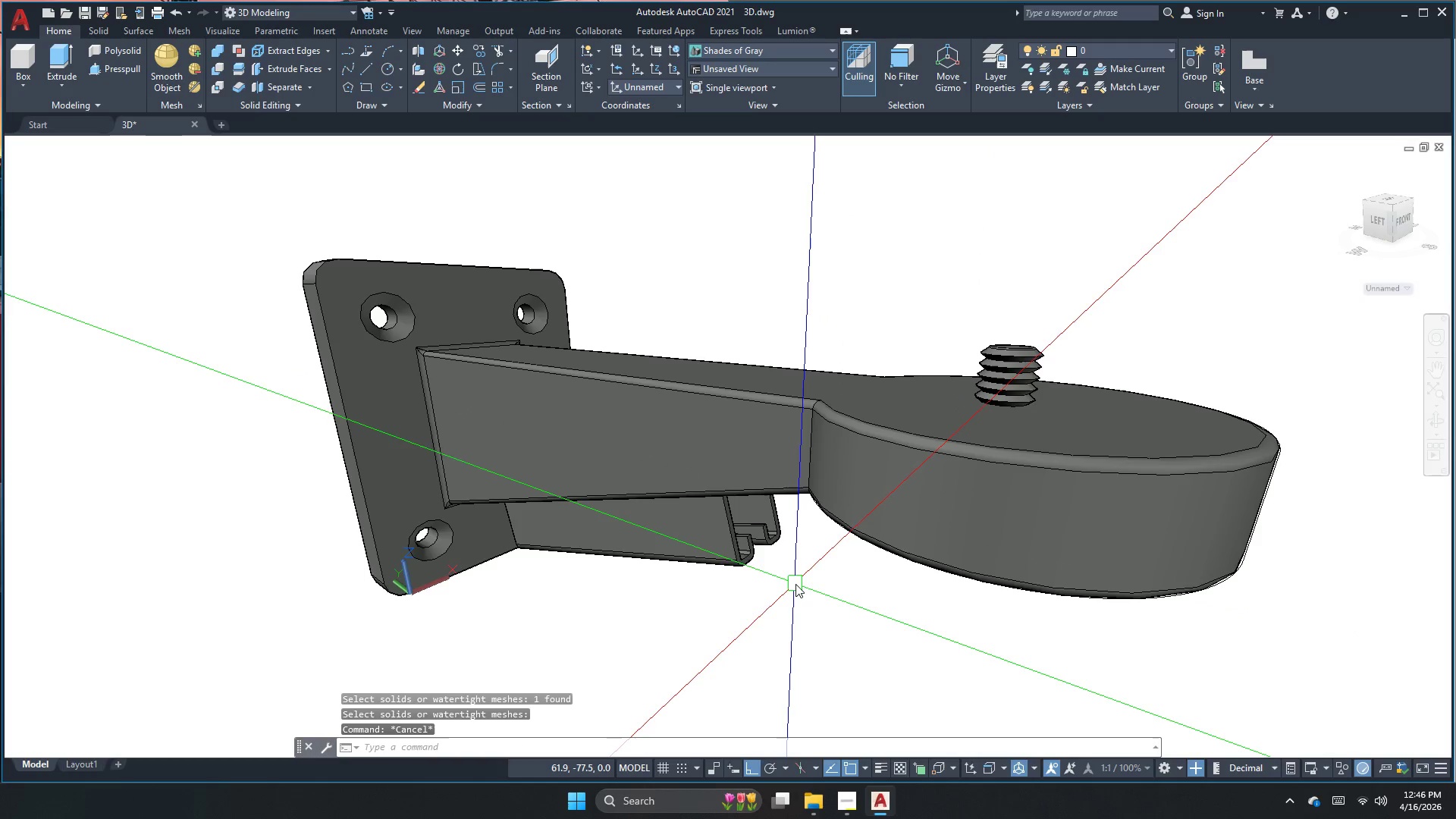 
key(Control+ControlLeft)
 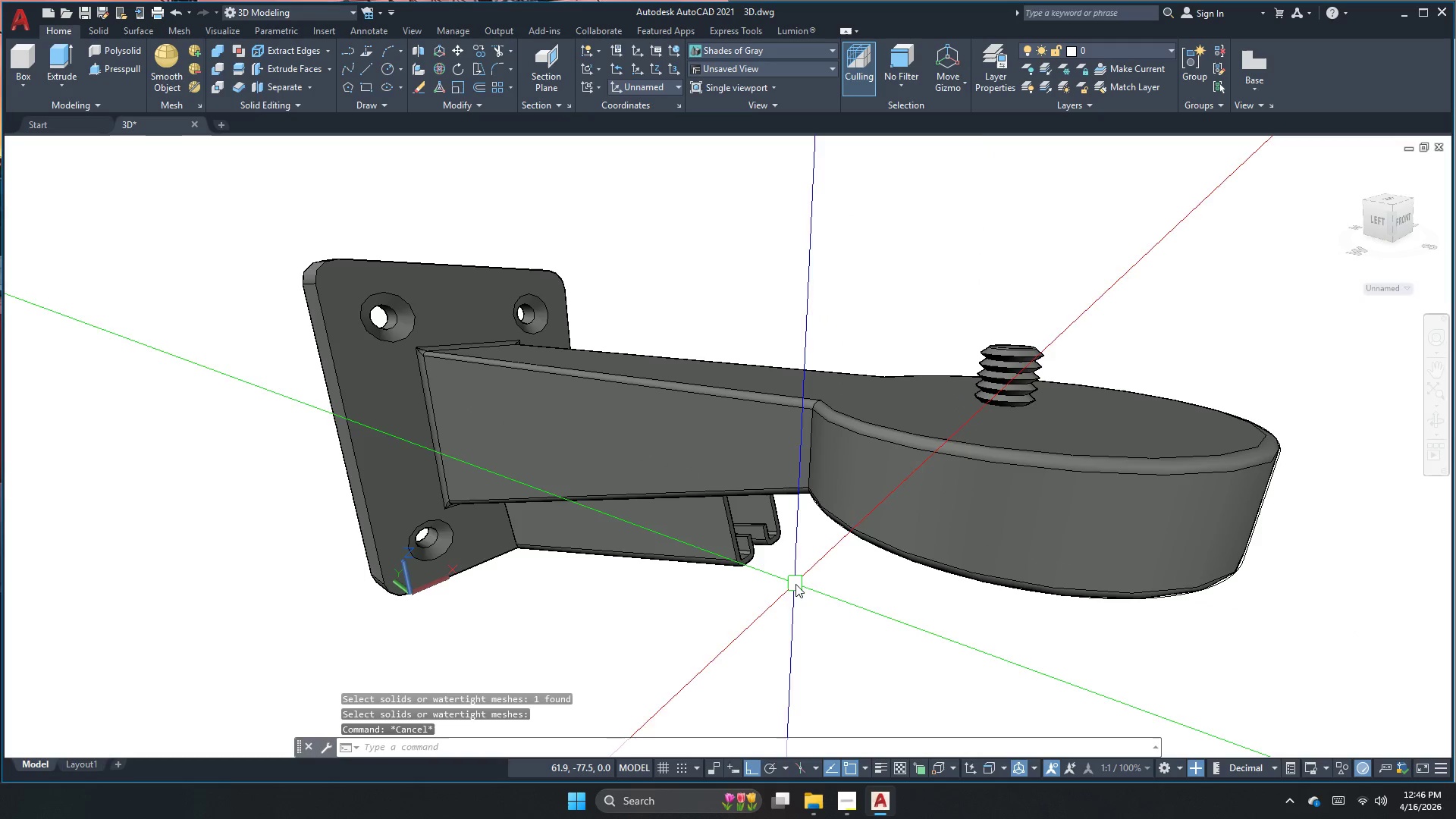 
key(Control+S)
 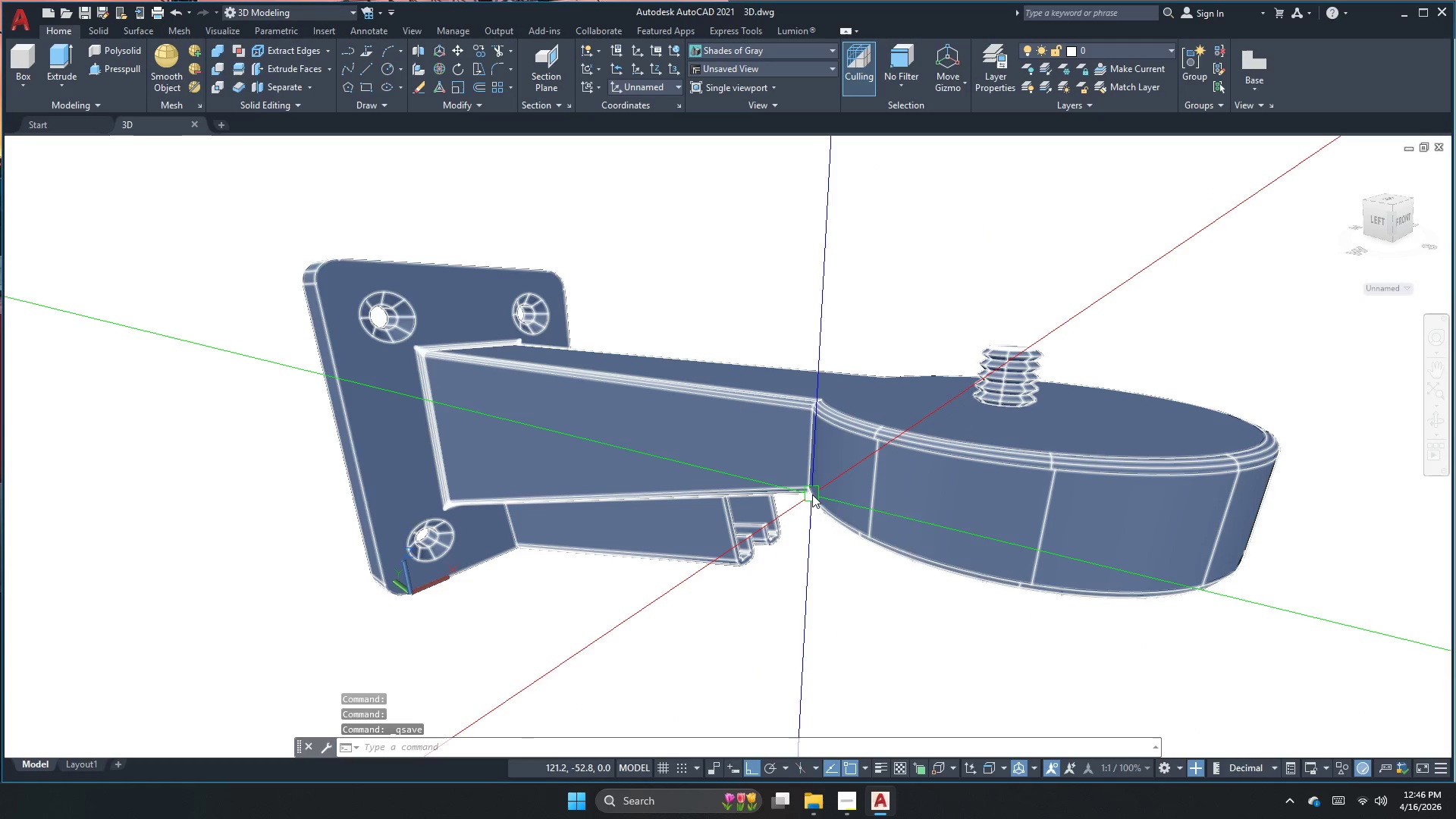 
wait(5.03)
 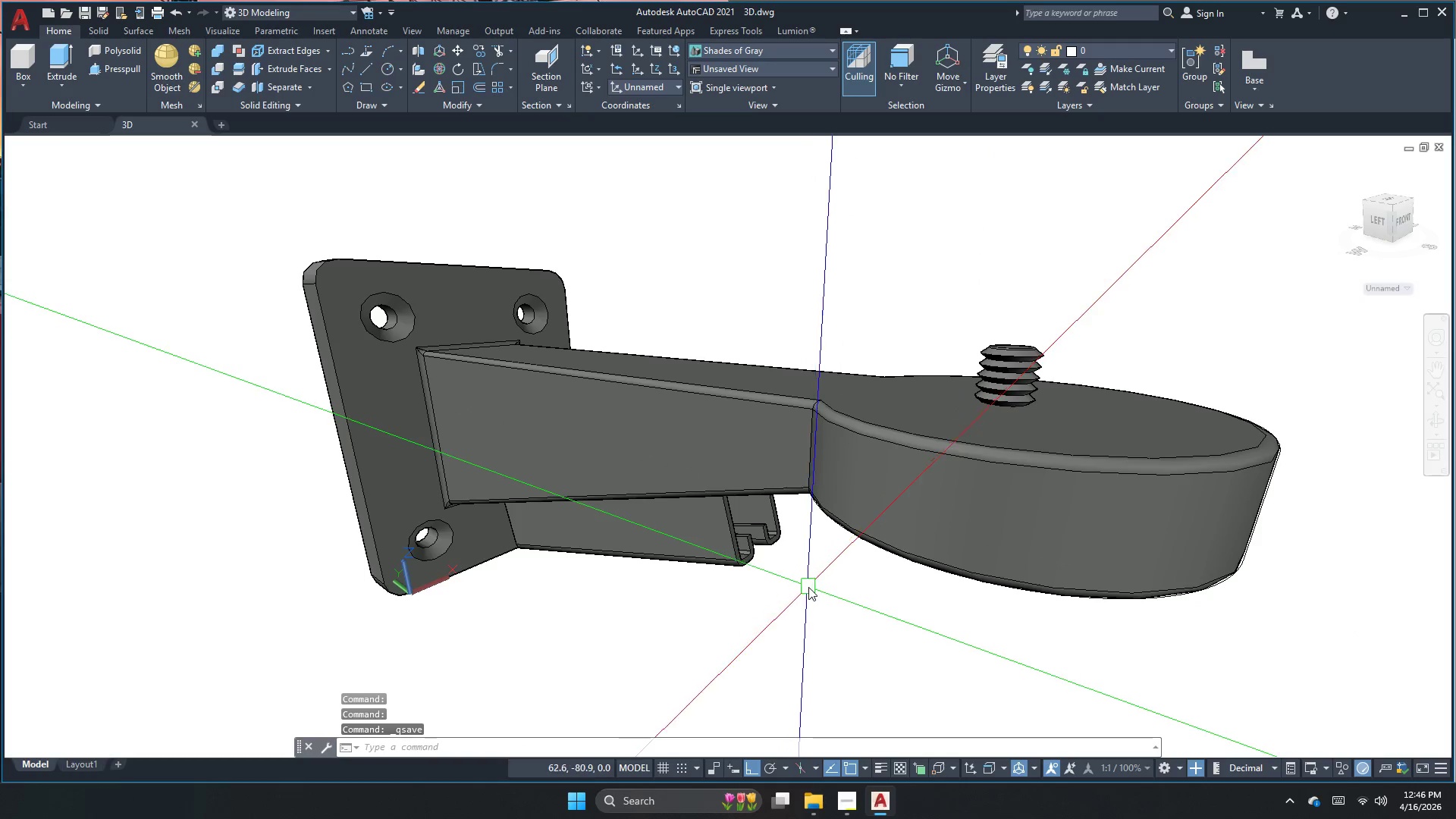 
key(Escape)
 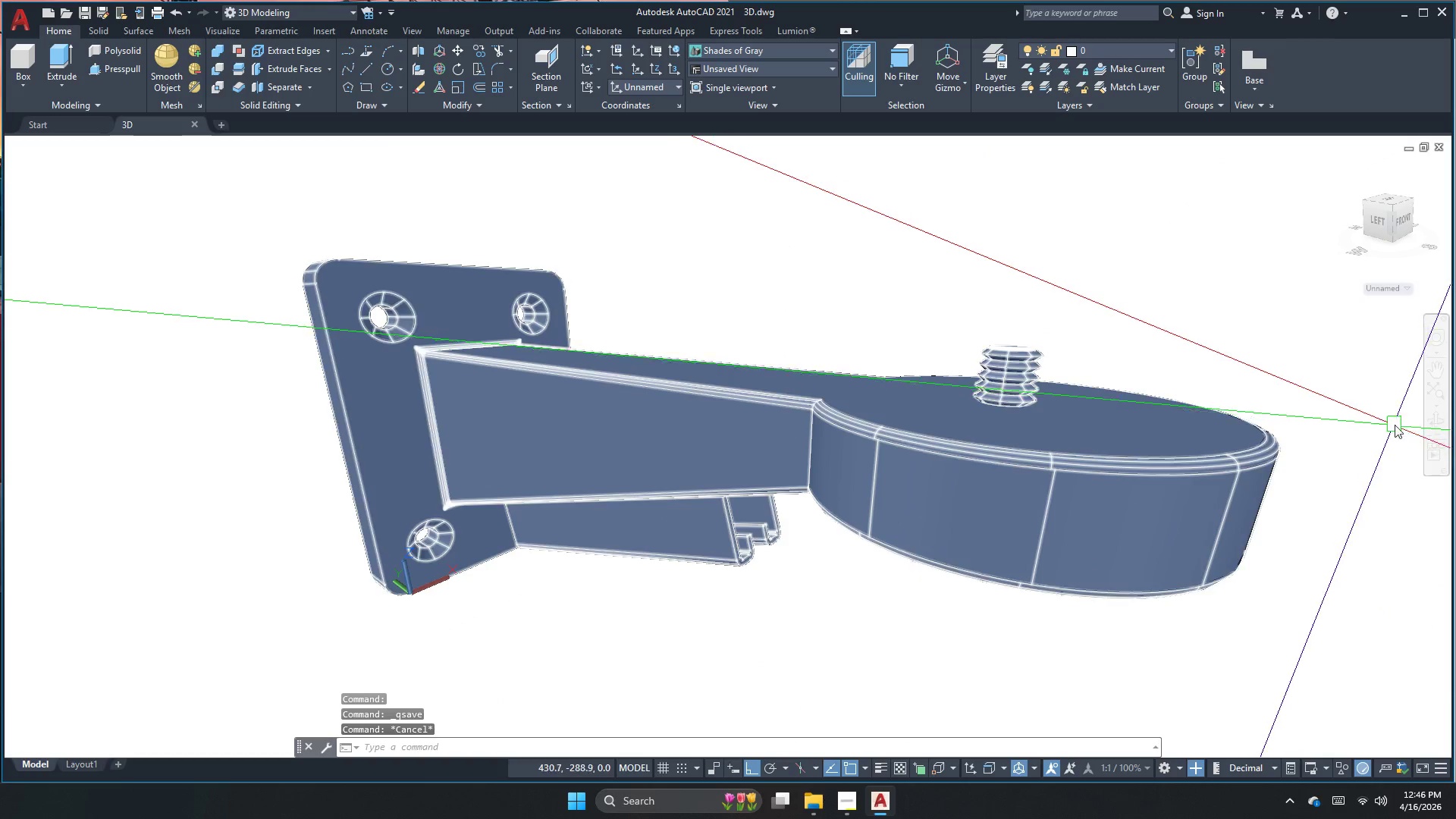 
left_click([1436, 419])
 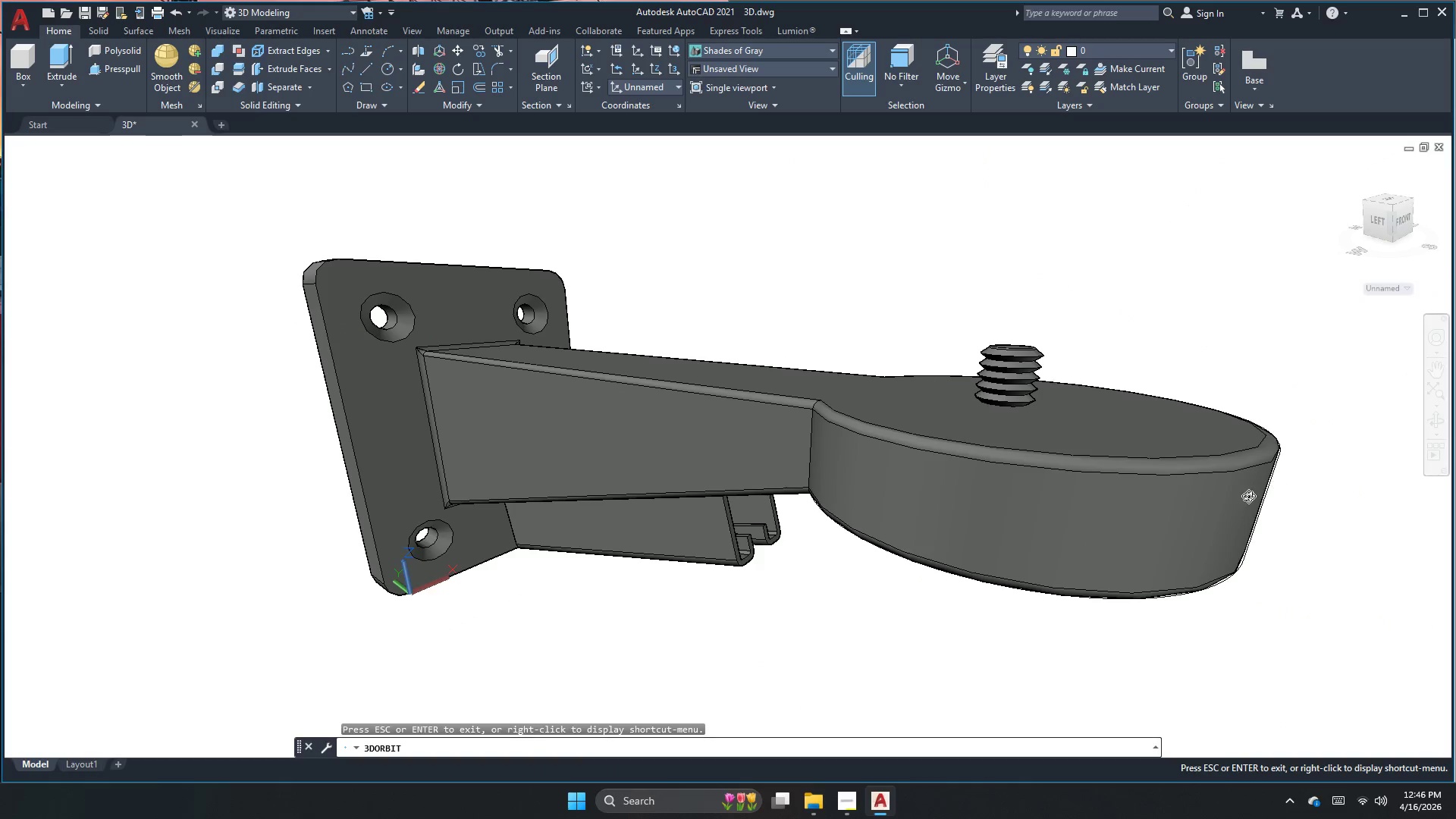 
left_click_drag(start_coordinate=[1250, 497], to_coordinate=[1255, 499])
 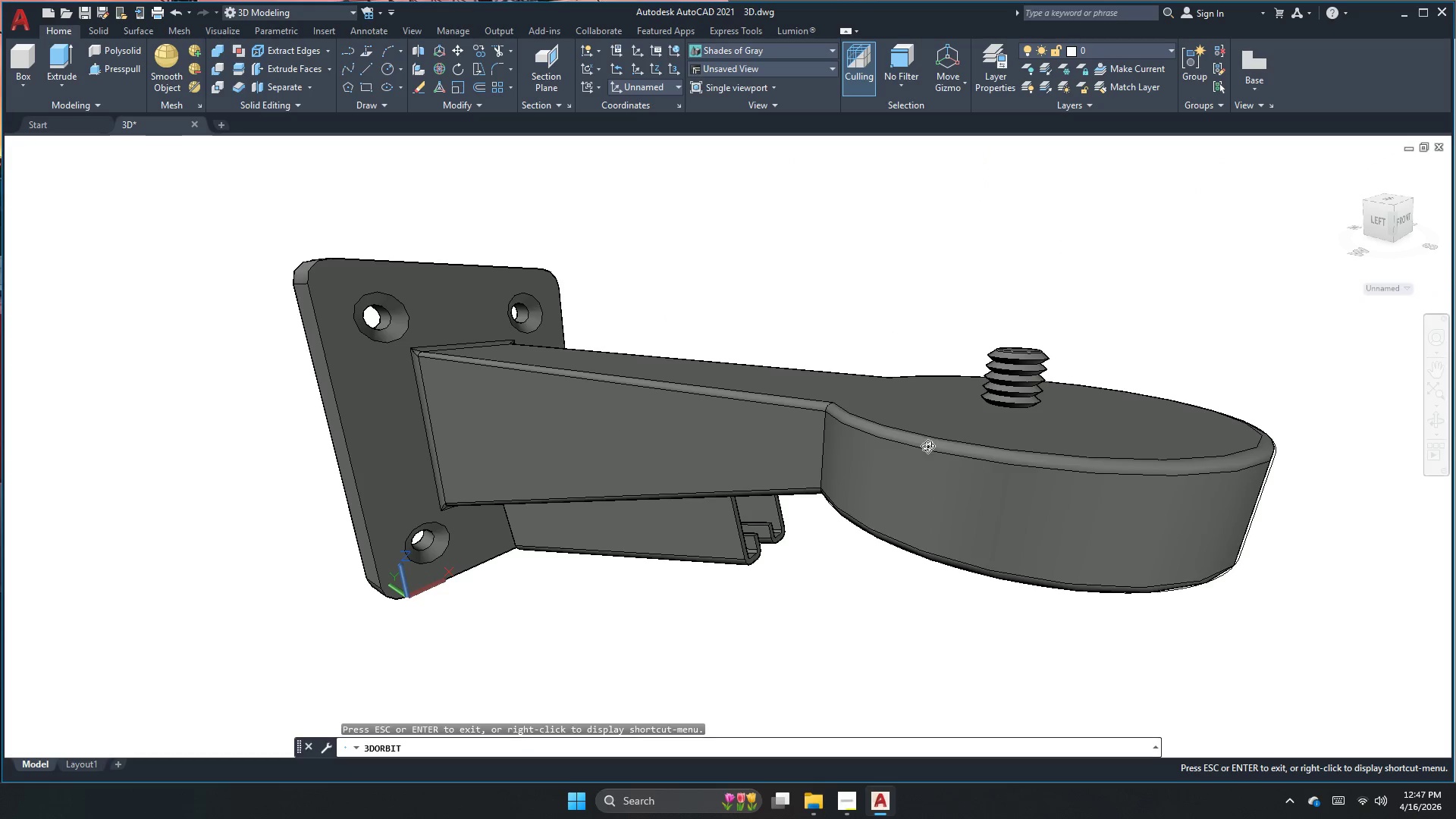 
left_click_drag(start_coordinate=[1041, 458], to_coordinate=[1023, 524])
 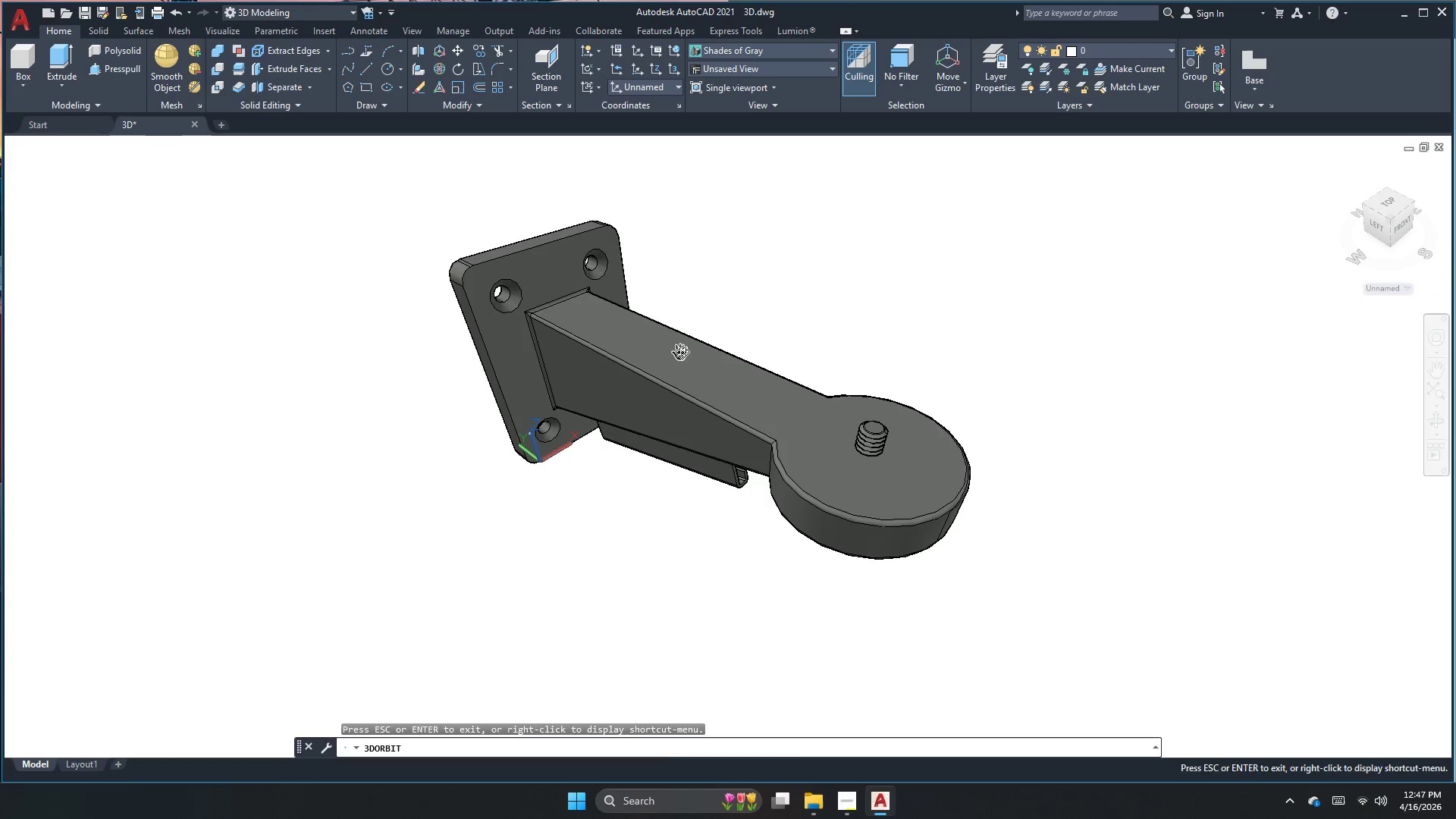 
scroll: coordinate [898, 382], scroll_direction: down, amount: 6.0
 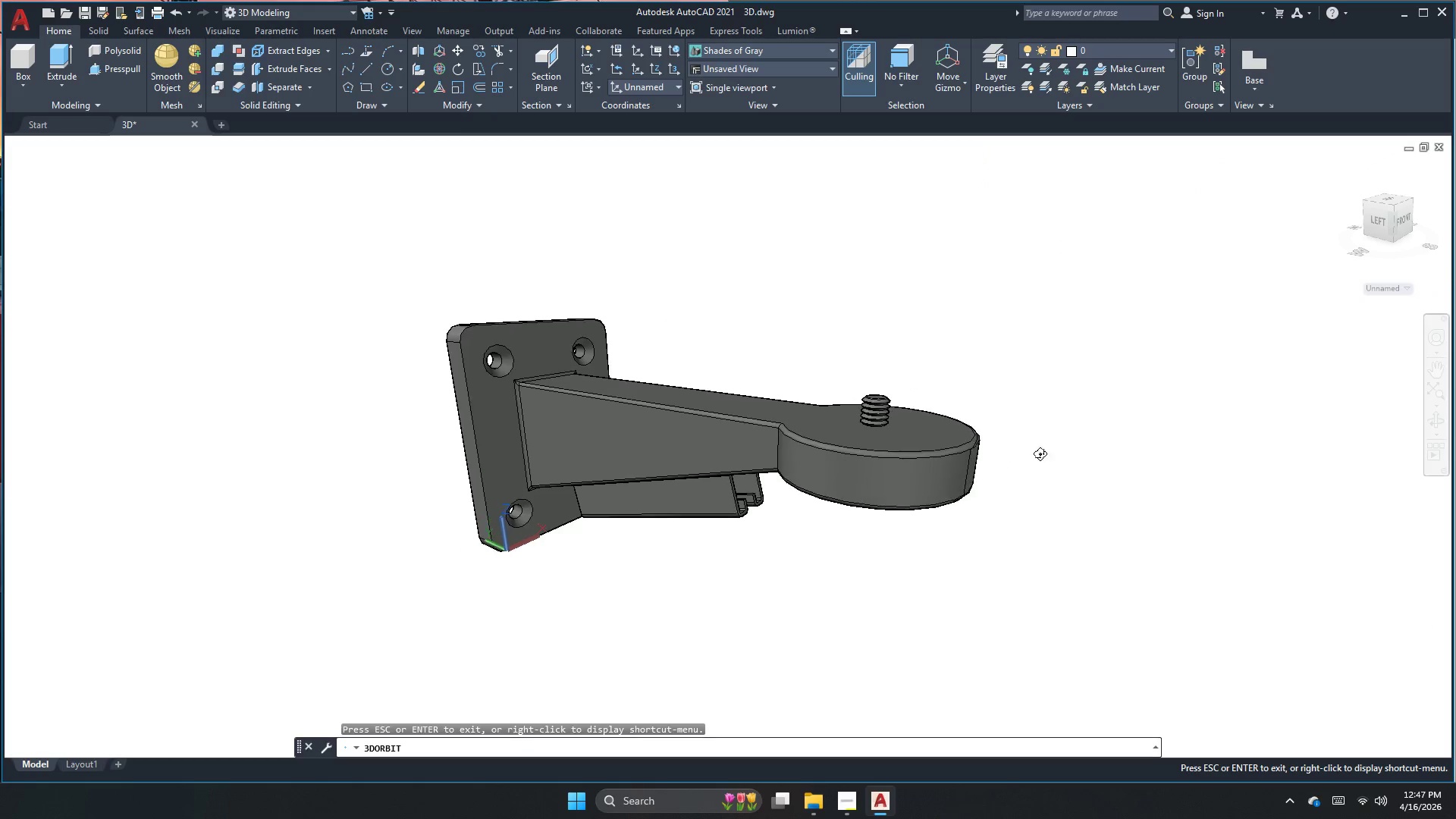 
left_click_drag(start_coordinate=[841, 458], to_coordinate=[852, 424])
 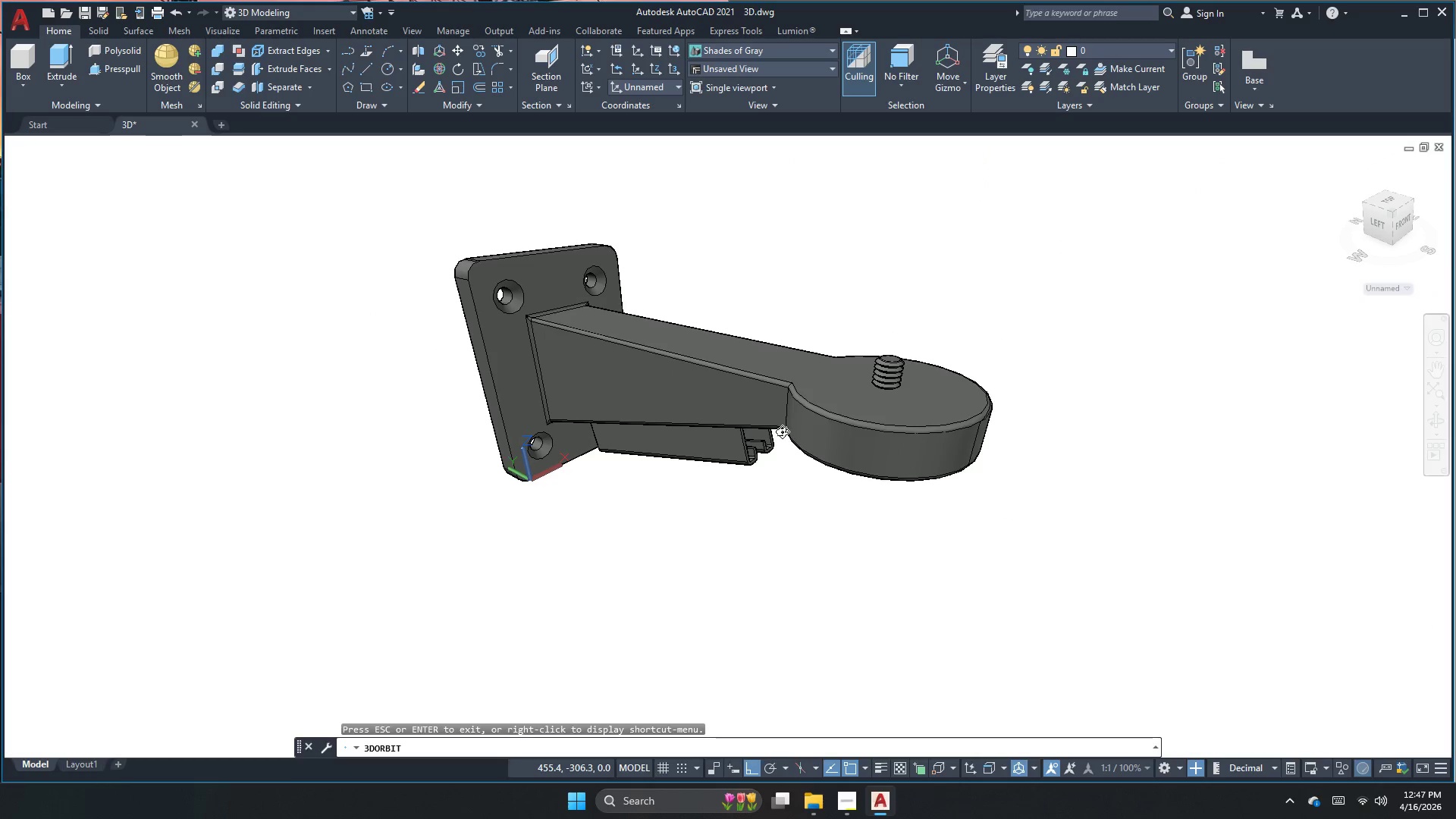 
left_click_drag(start_coordinate=[642, 425], to_coordinate=[642, 402])
 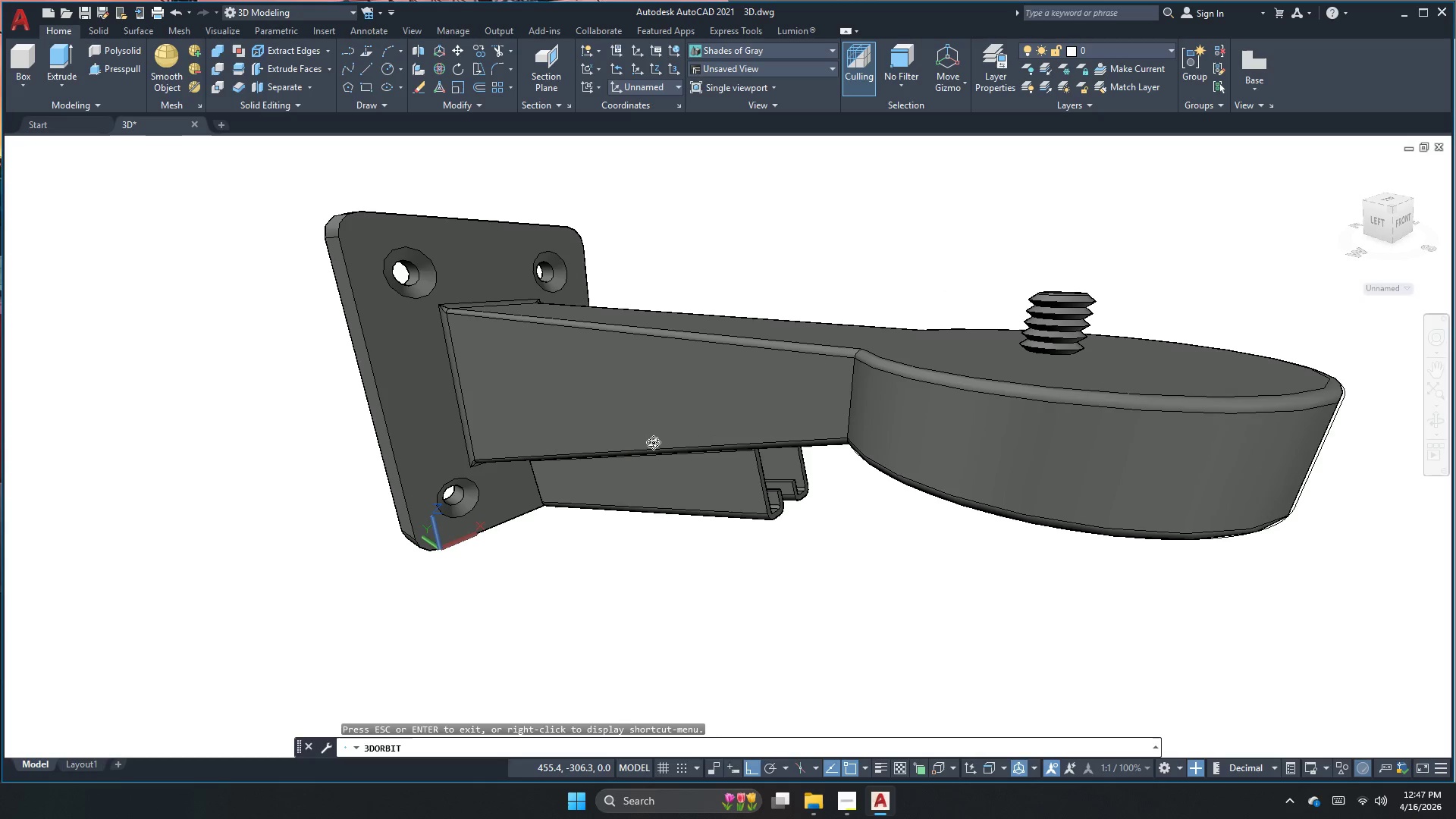 
scroll: coordinate [588, 398], scroll_direction: up, amount: 6.0
 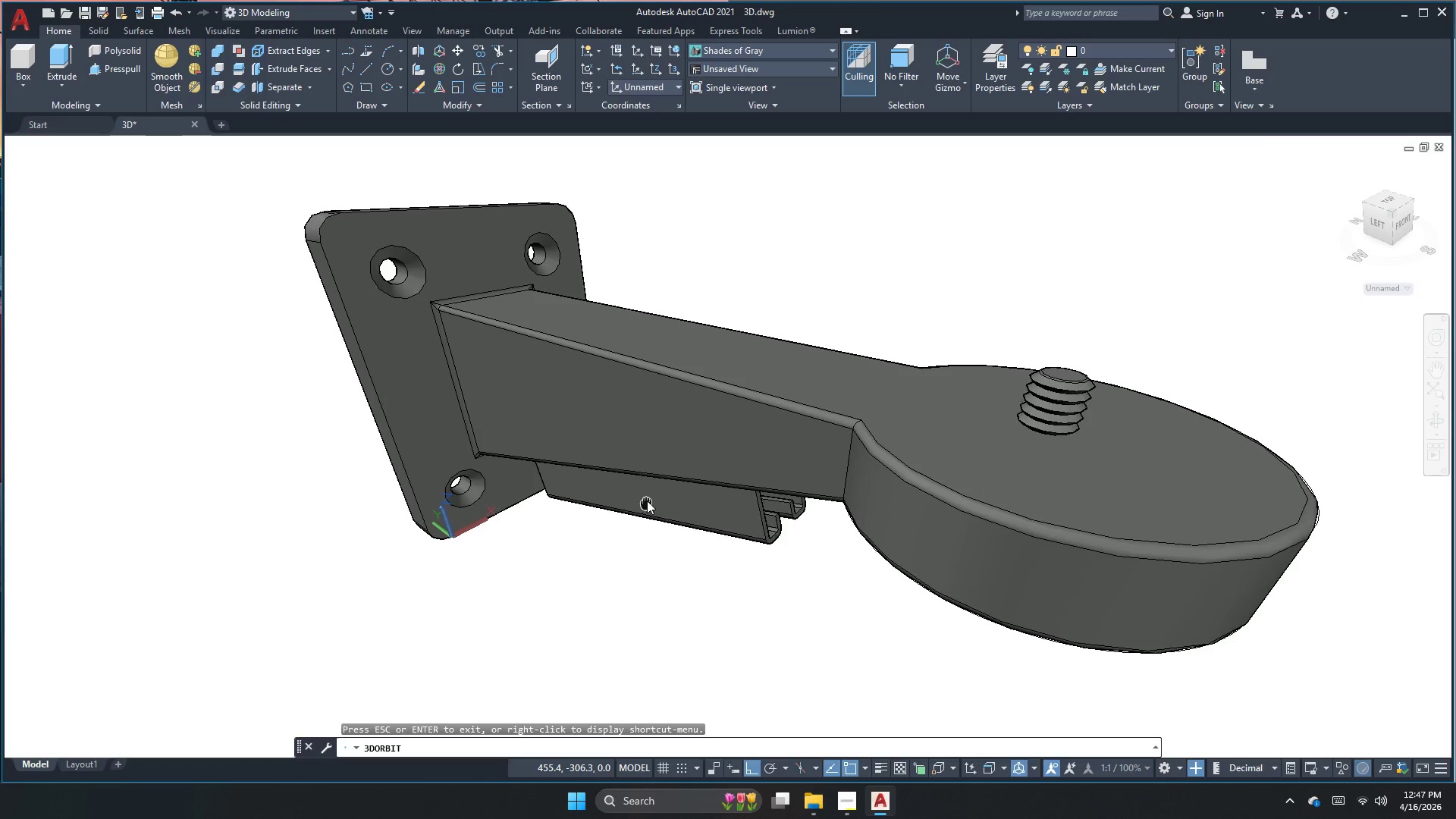 
left_click_drag(start_coordinate=[878, 526], to_coordinate=[870, 513])
 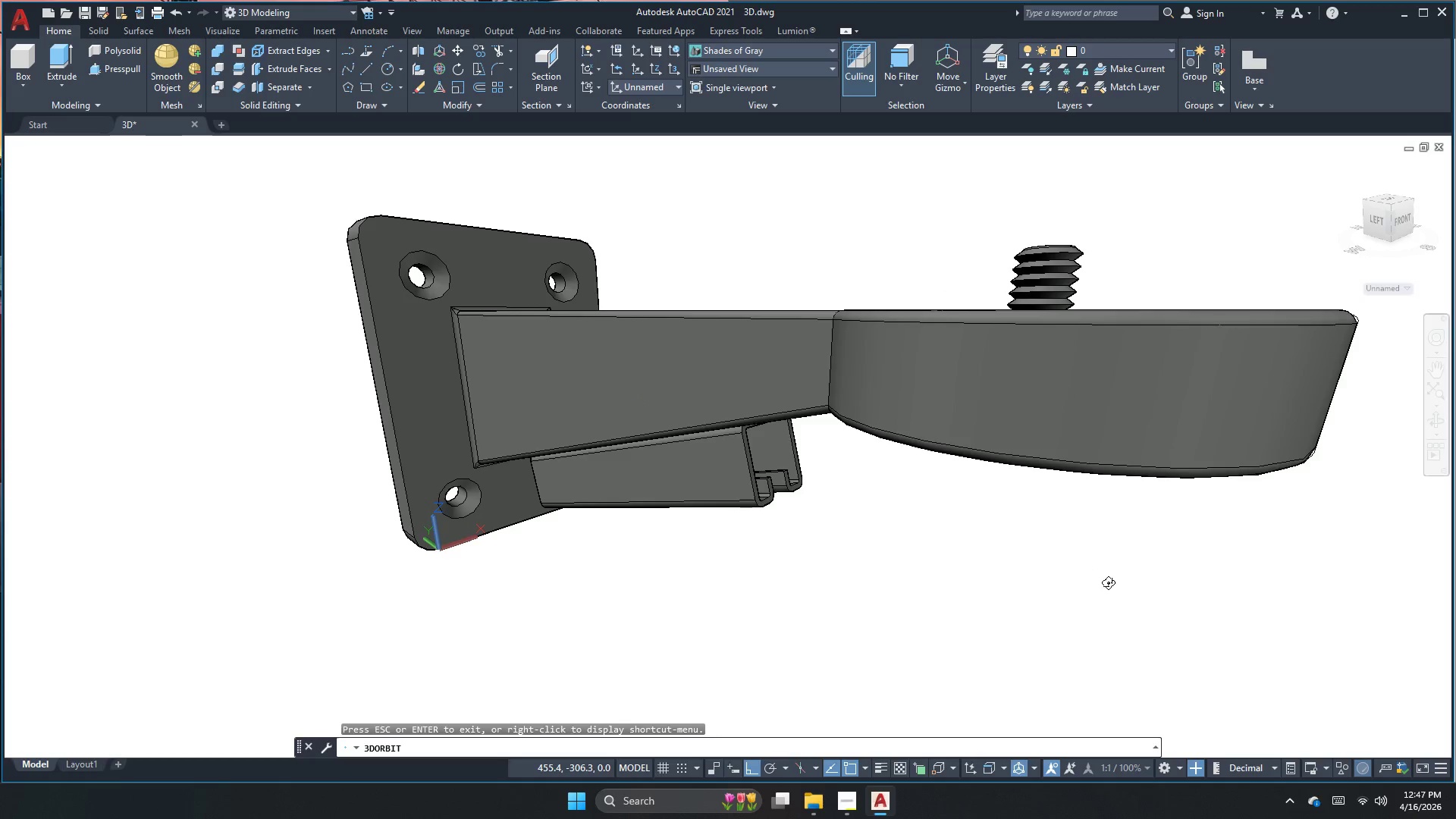 
left_click_drag(start_coordinate=[1109, 582], to_coordinate=[1207, 604])
 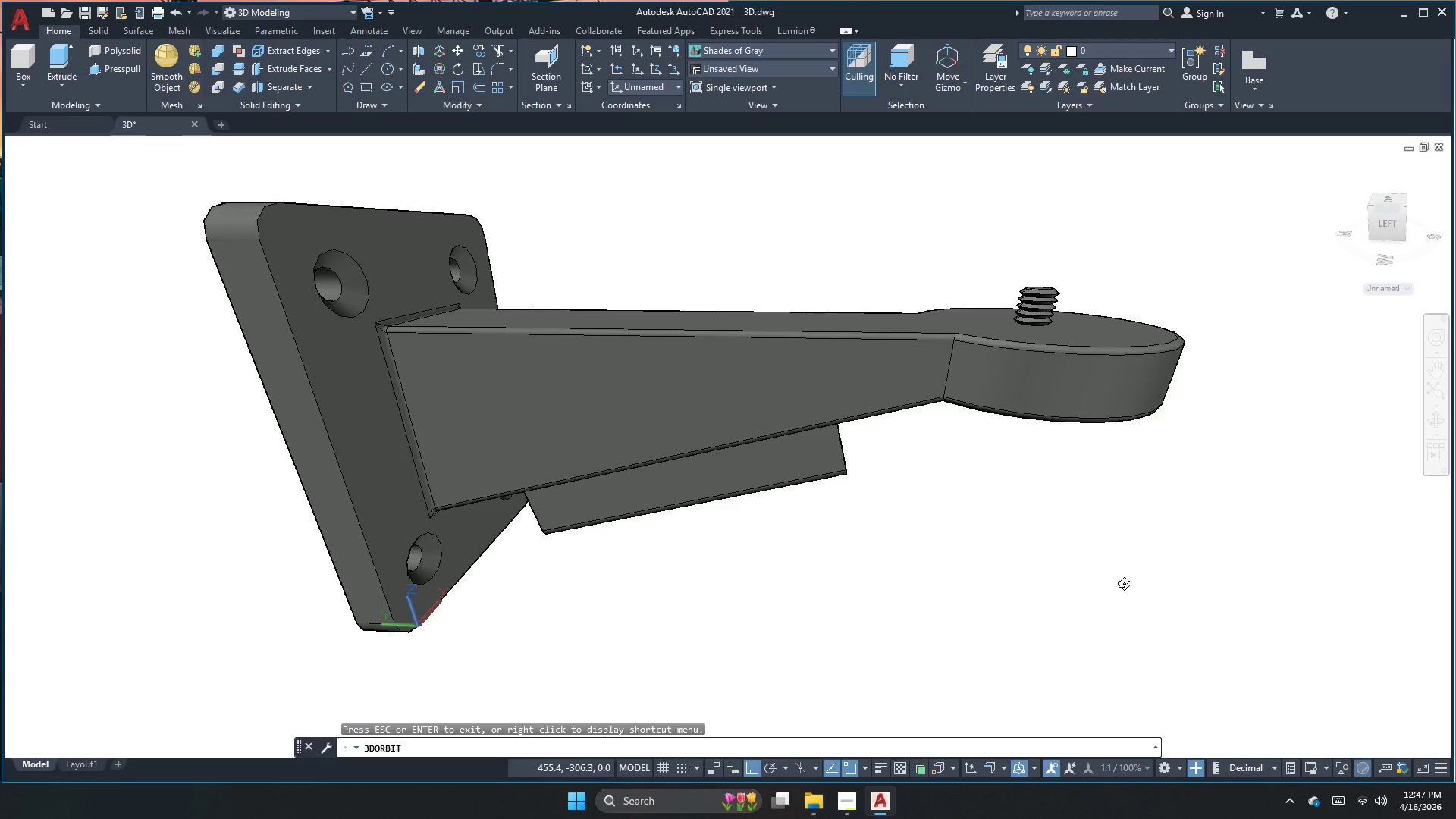 
left_click_drag(start_coordinate=[1079, 604], to_coordinate=[978, 629])
 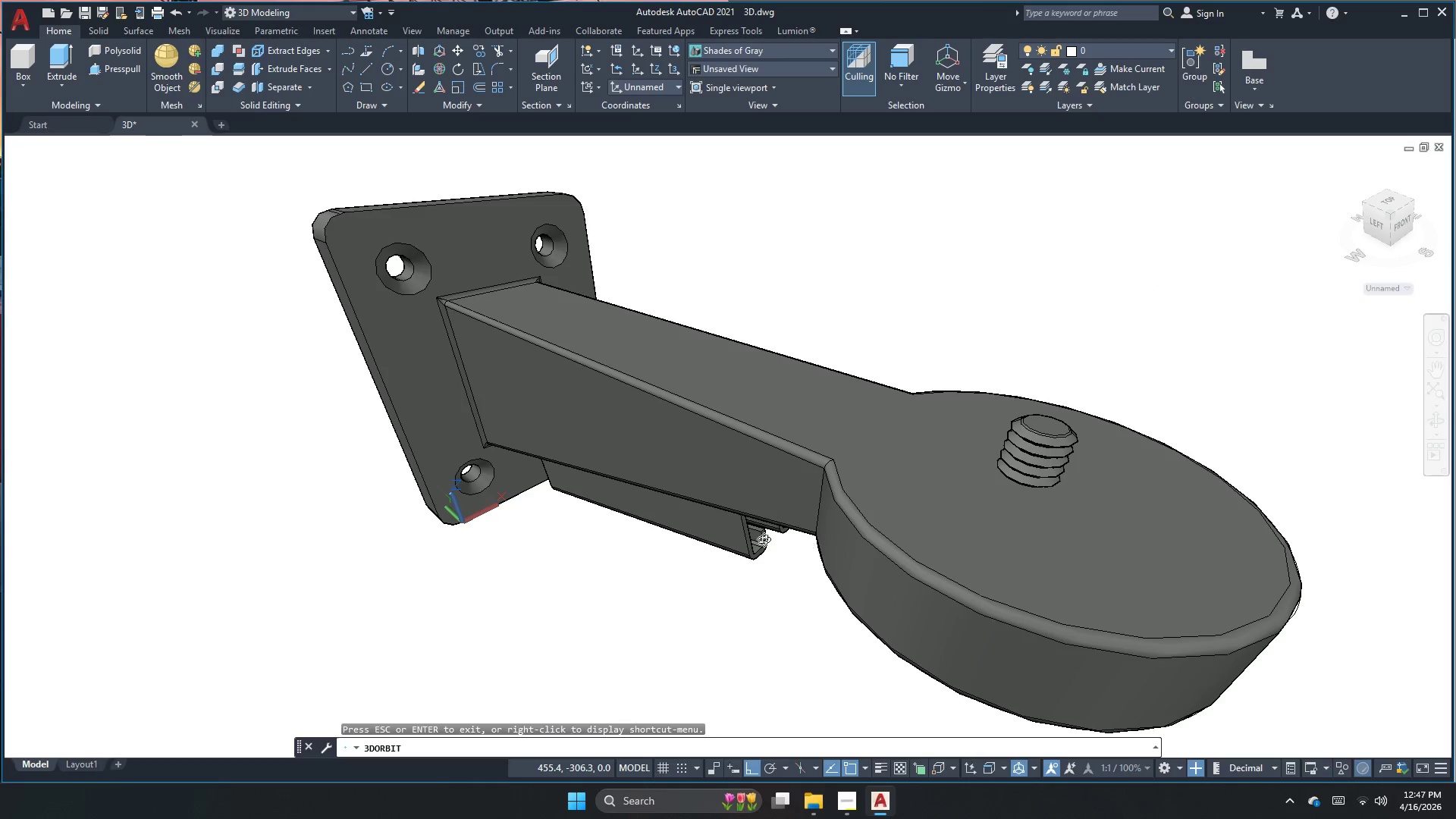 
left_click_drag(start_coordinate=[762, 538], to_coordinate=[755, 525])
 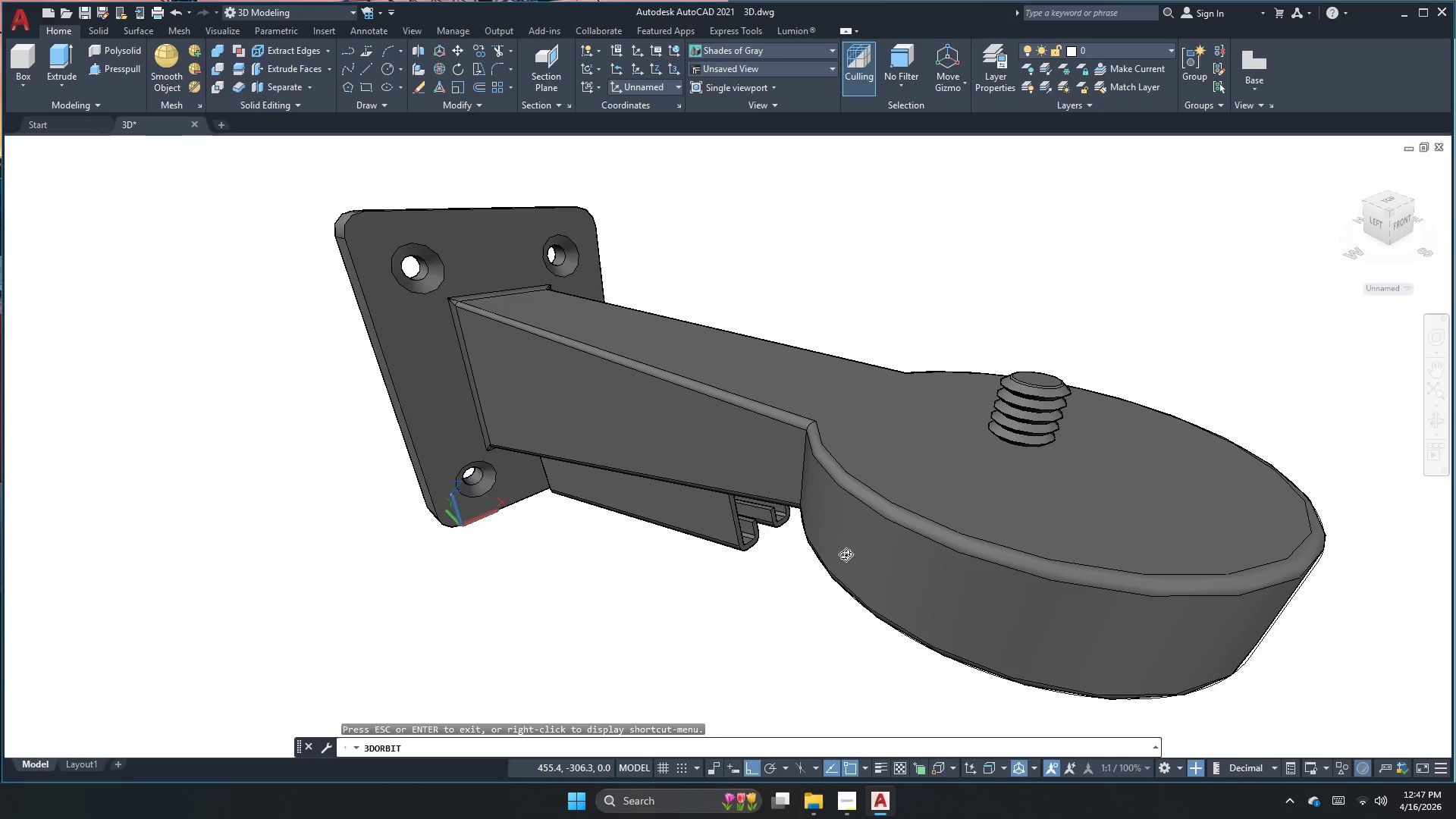 
left_click_drag(start_coordinate=[844, 556], to_coordinate=[970, 505])
 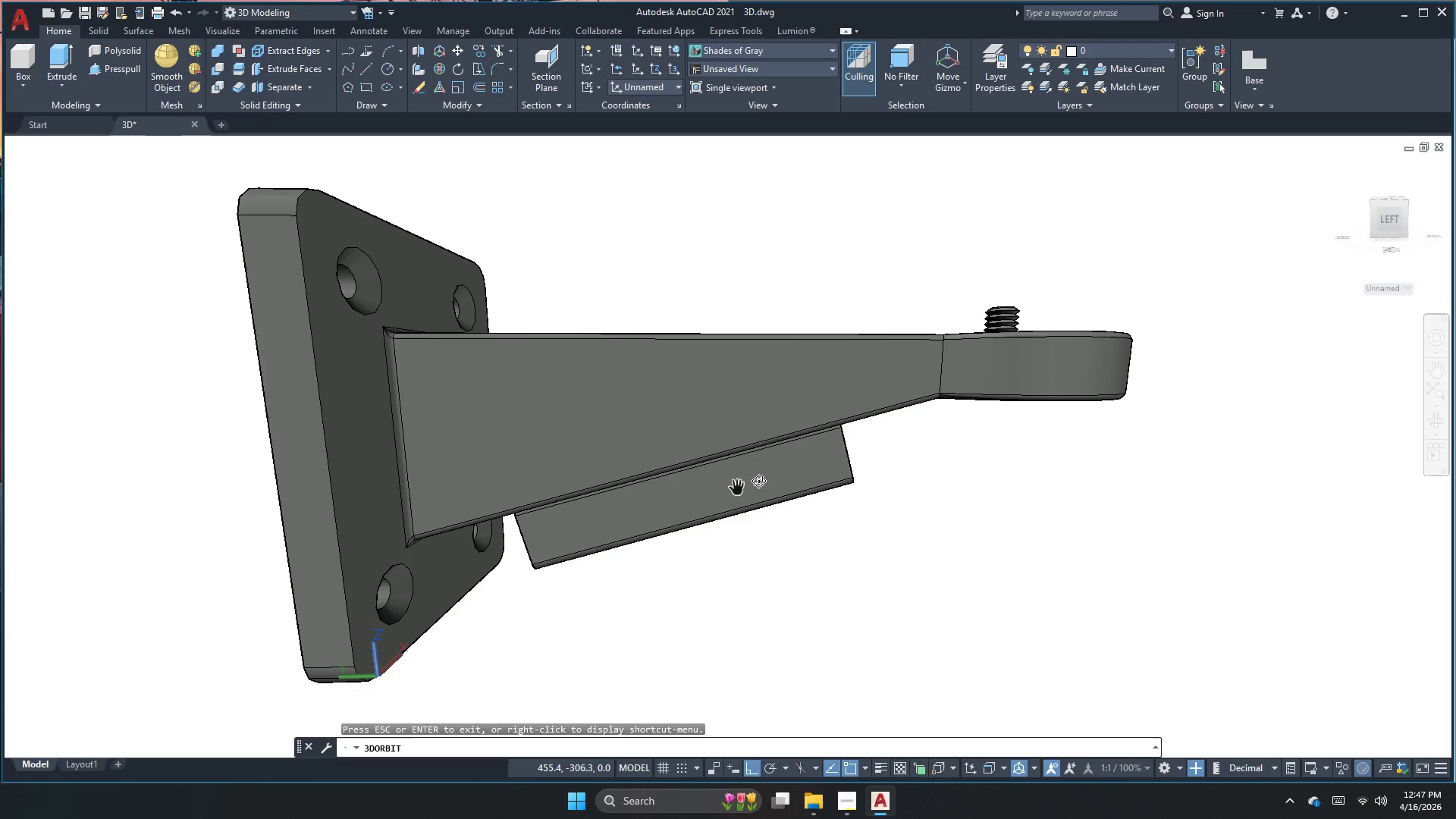 
left_click_drag(start_coordinate=[884, 485], to_coordinate=[787, 491])
 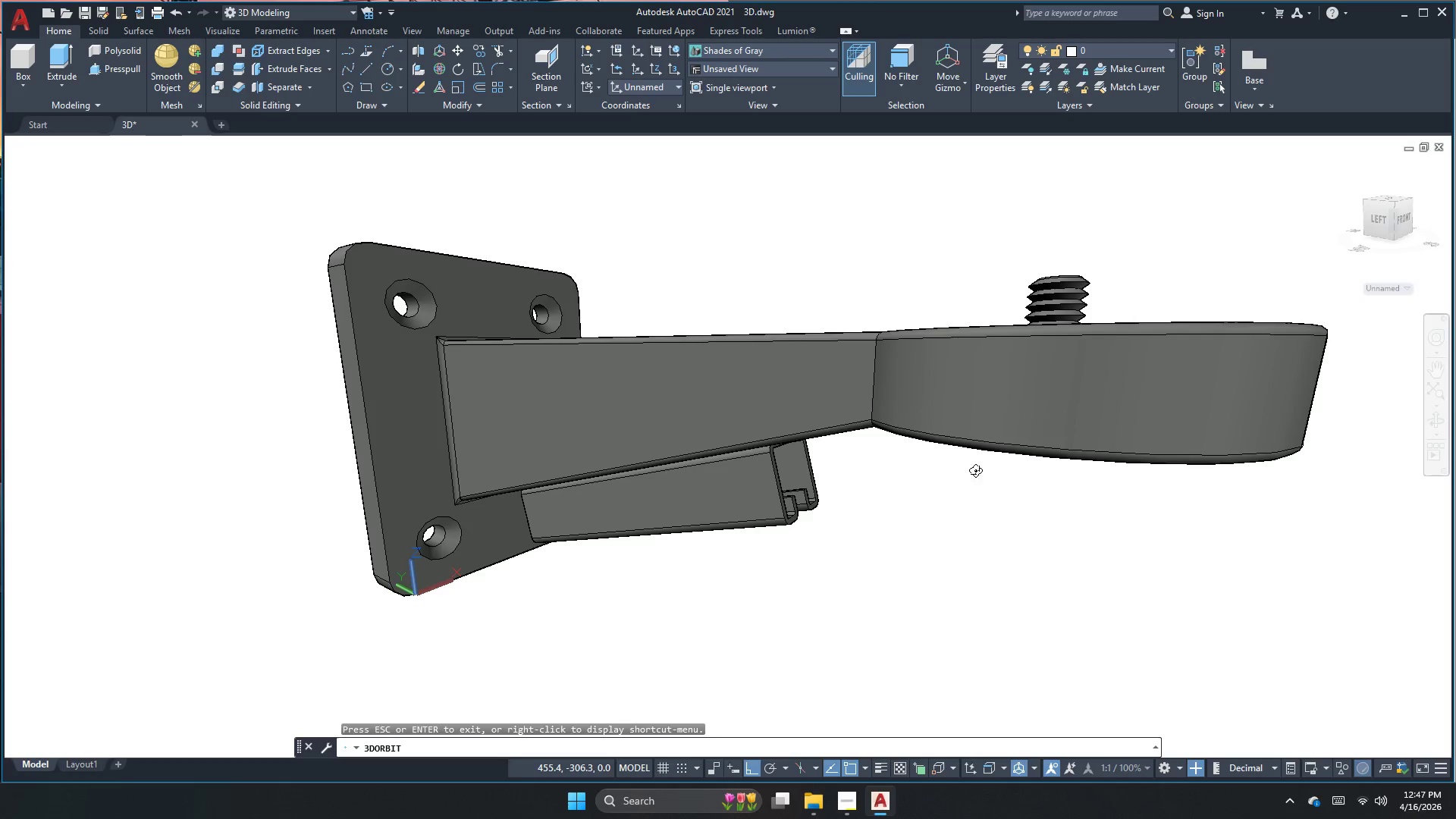 
left_click_drag(start_coordinate=[1001, 482], to_coordinate=[958, 534])
 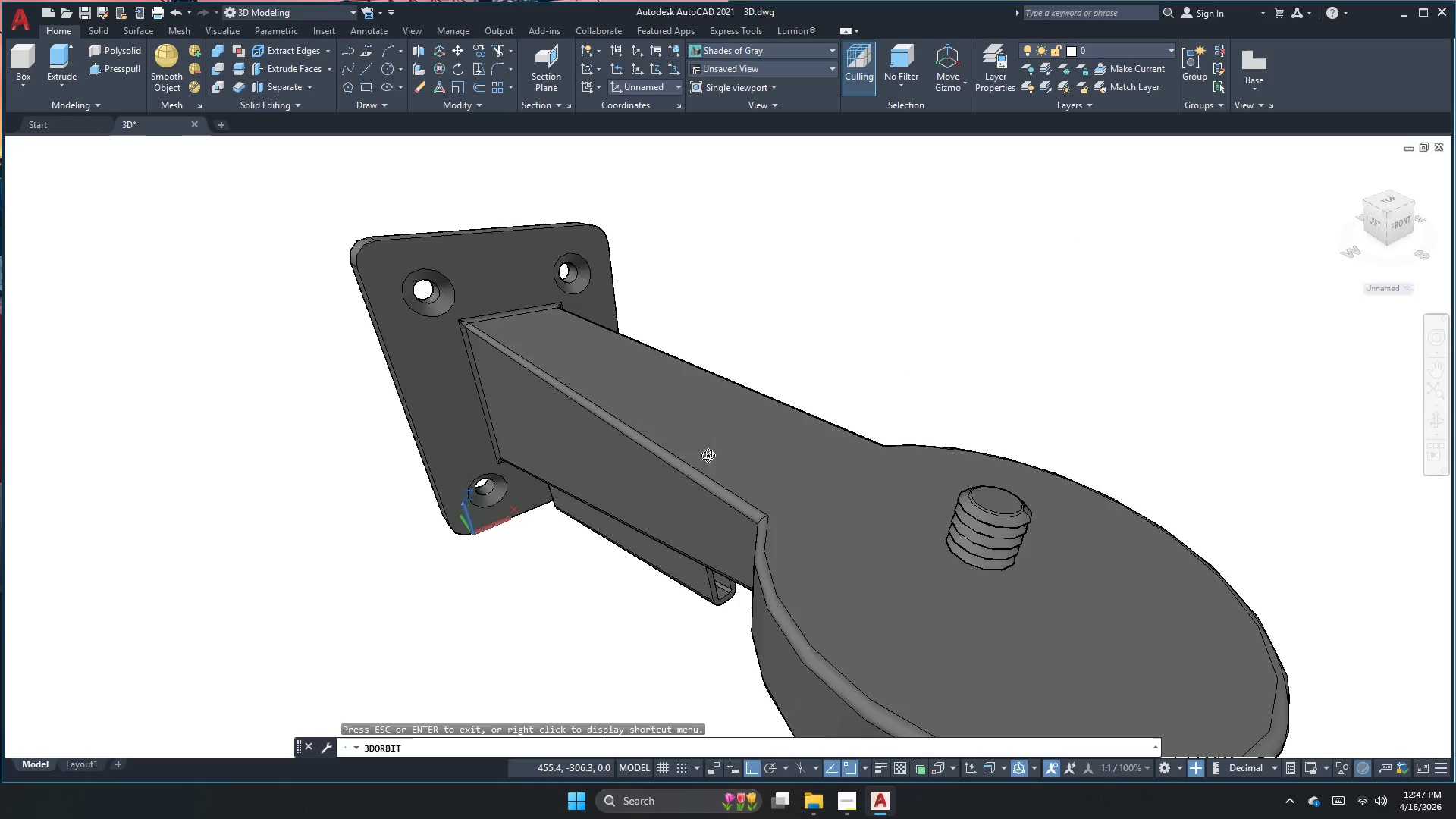 
left_click_drag(start_coordinate=[752, 503], to_coordinate=[750, 497])
 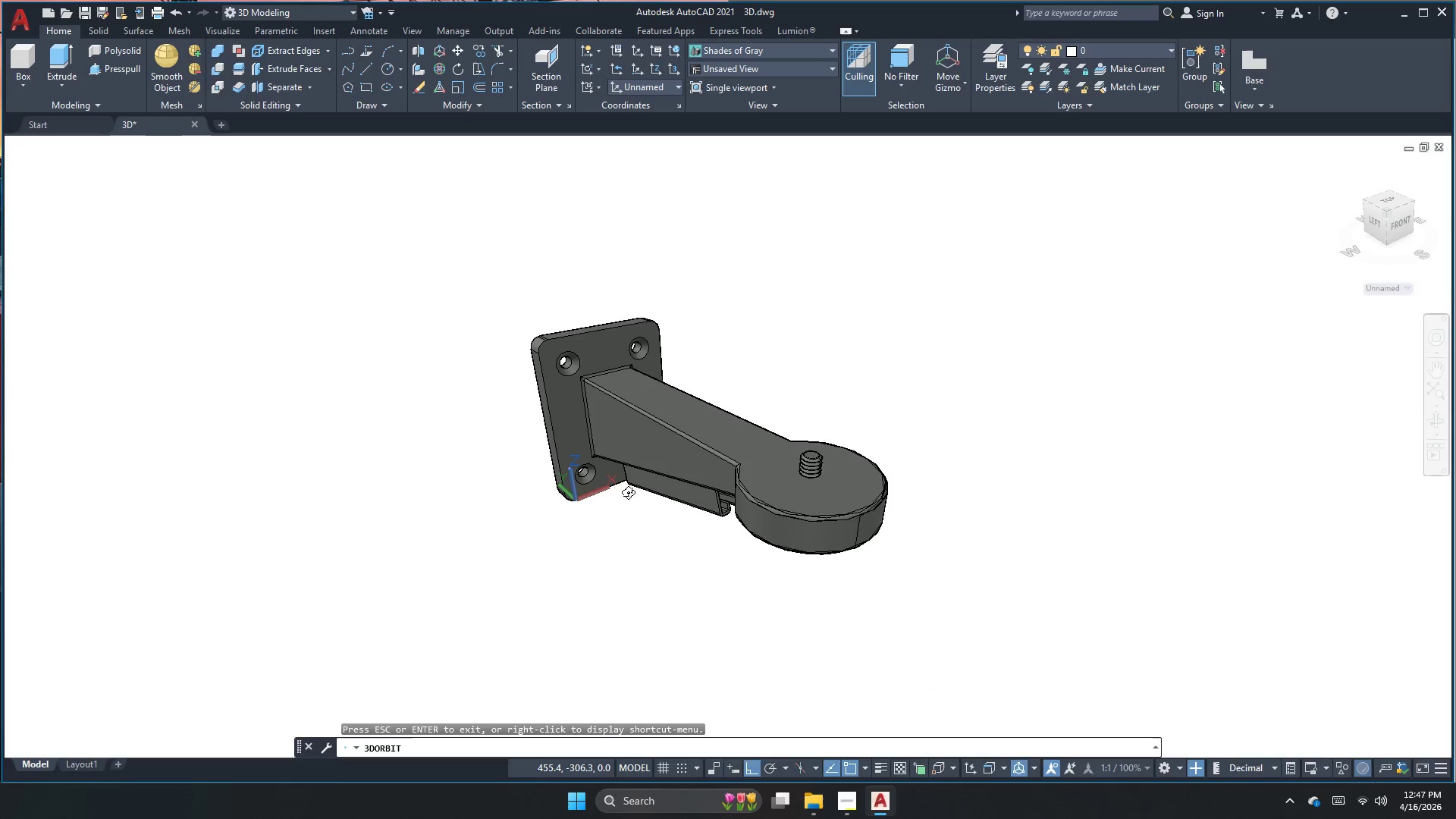 
scroll: coordinate [664, 422], scroll_direction: down, amount: 9.0
 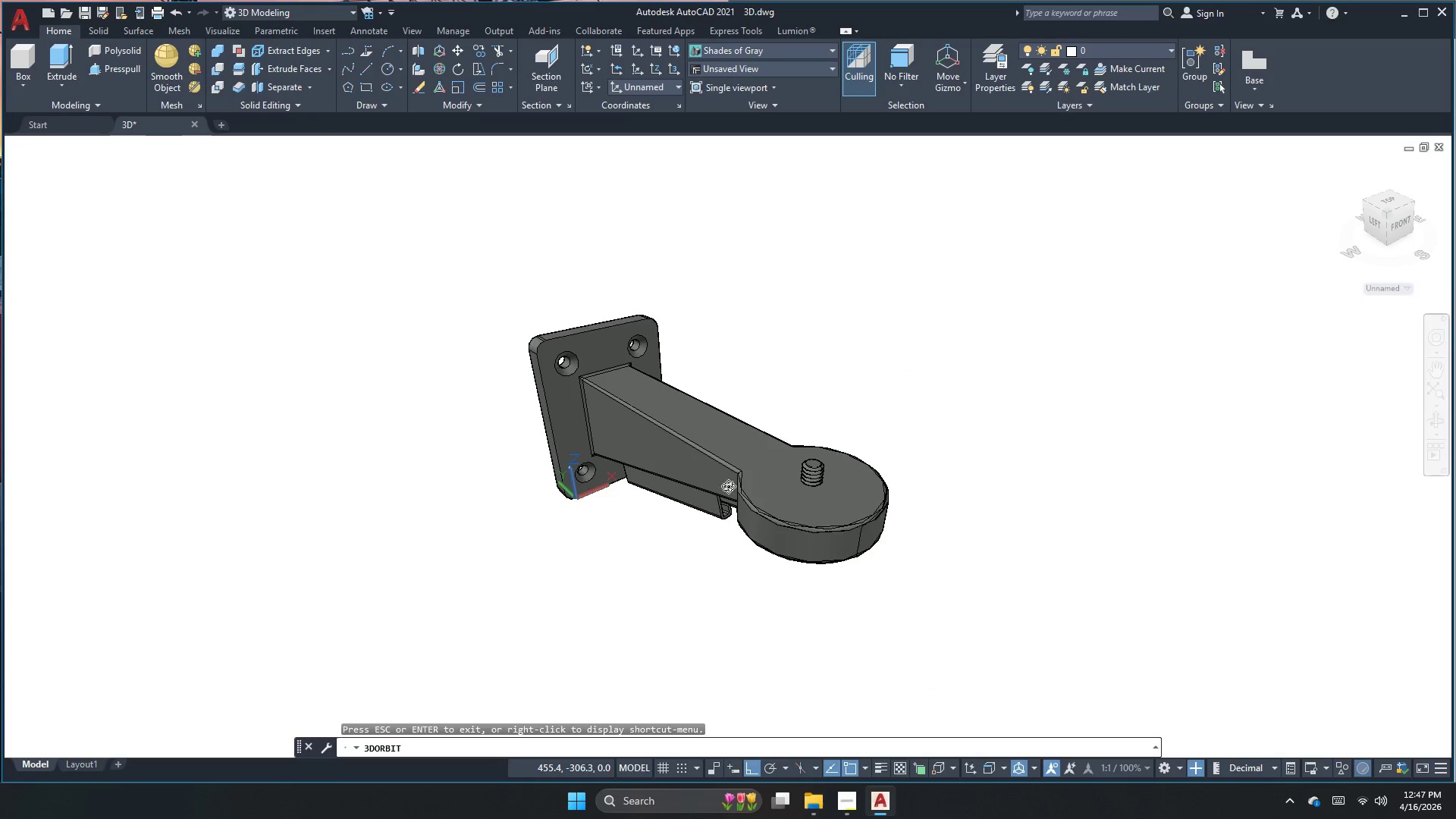 
key(Escape)
 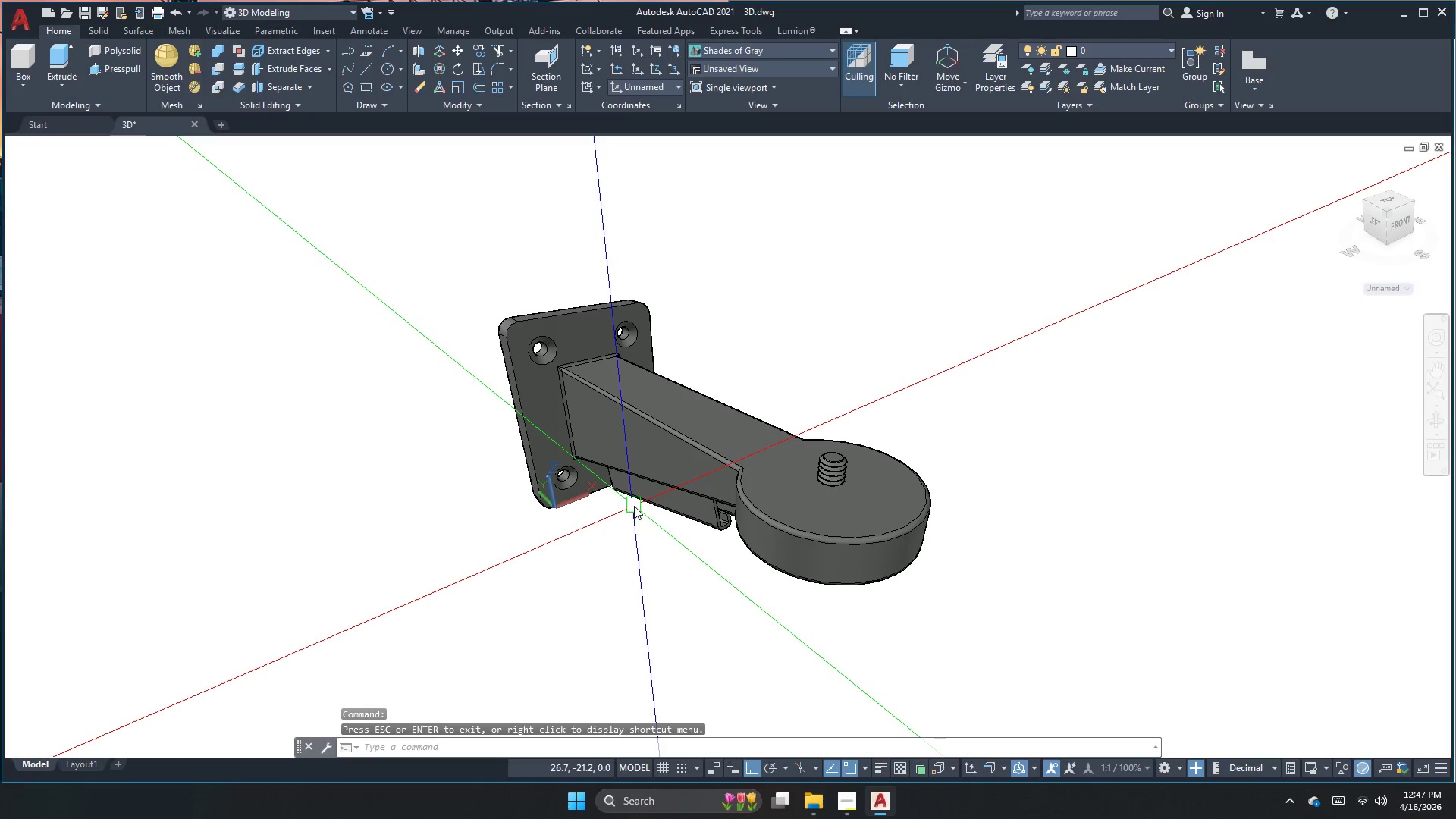 
key(Control+ControlLeft)
 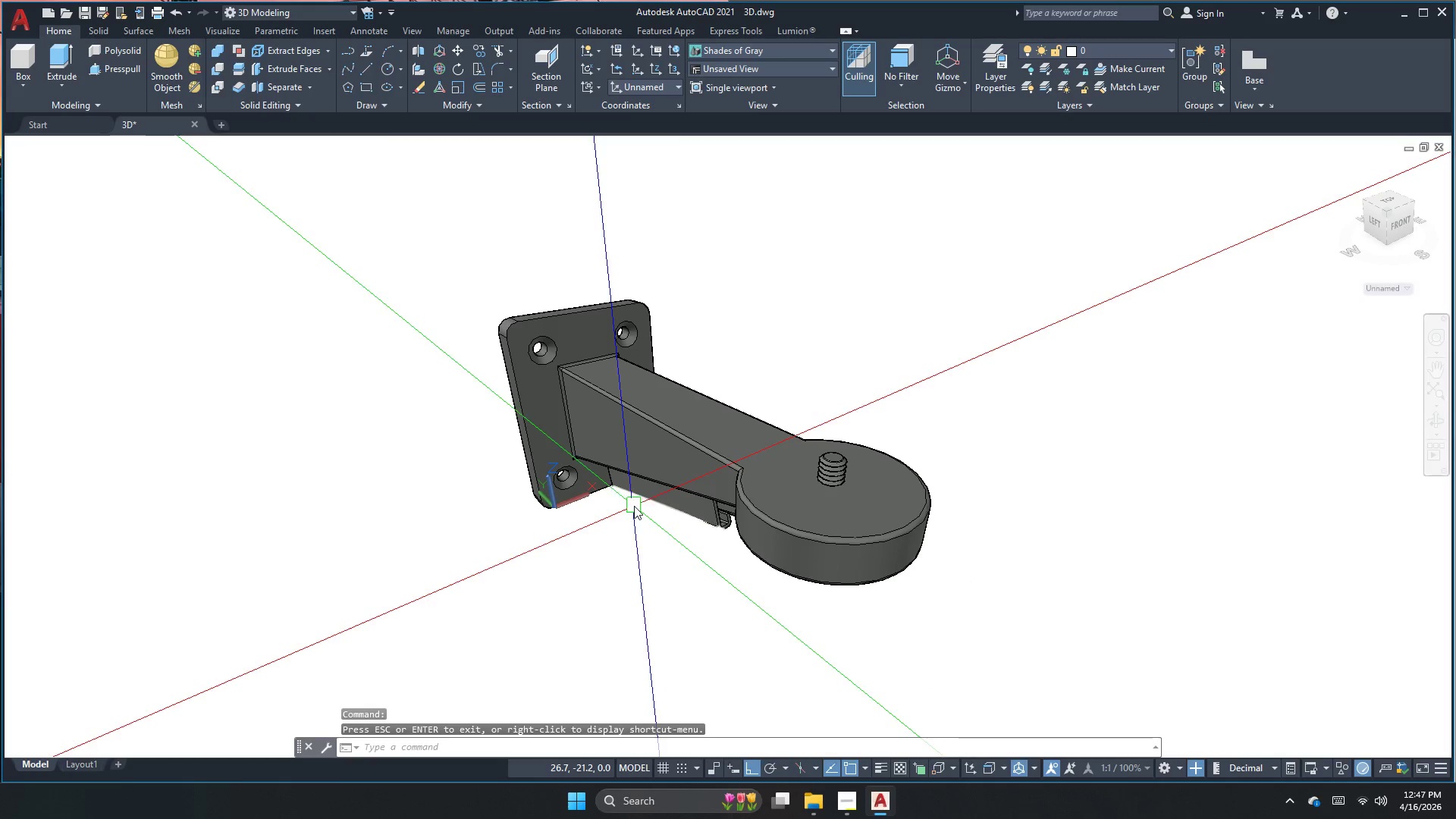 
key(Control+S)
 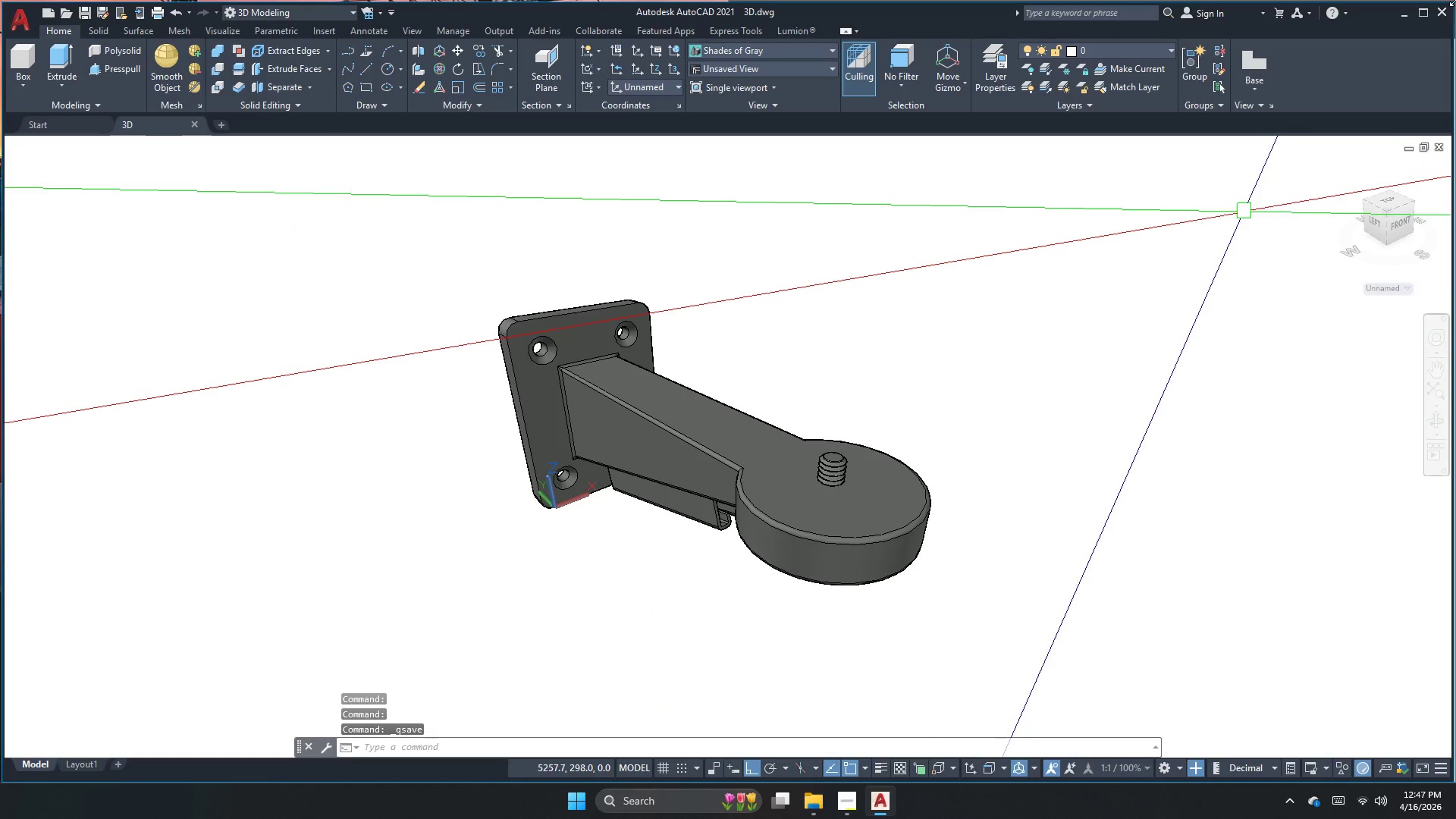 
scroll: coordinate [627, 491], scroll_direction: up, amount: 2.0